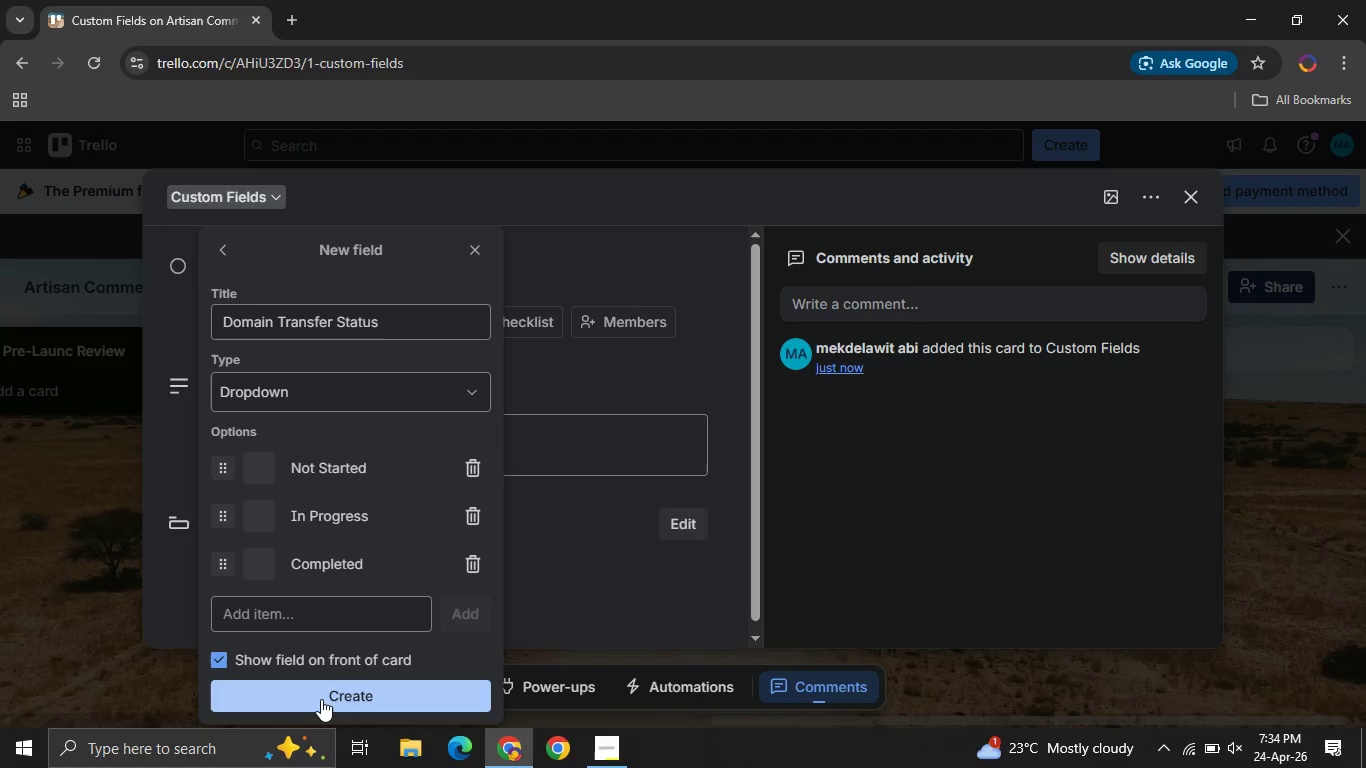 
left_click([321, 699])
 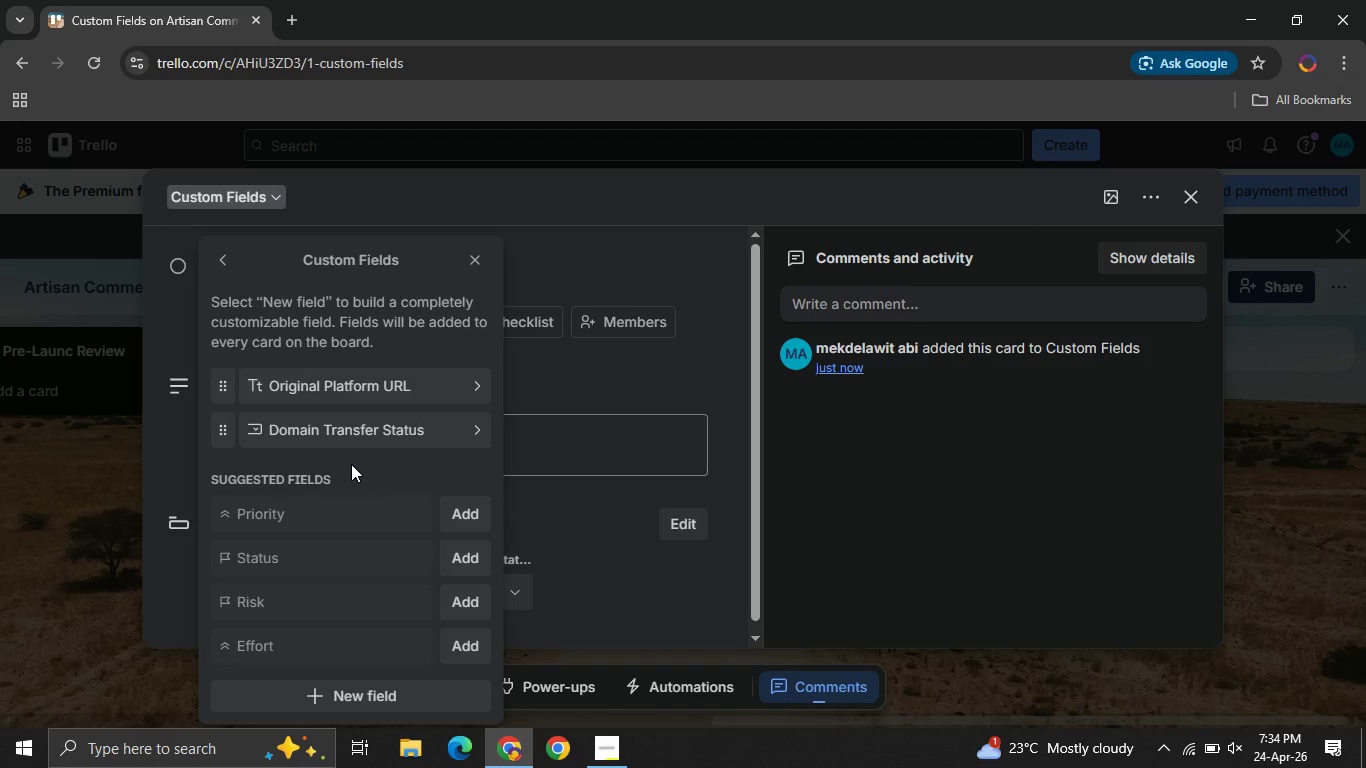 
wait(8.77)
 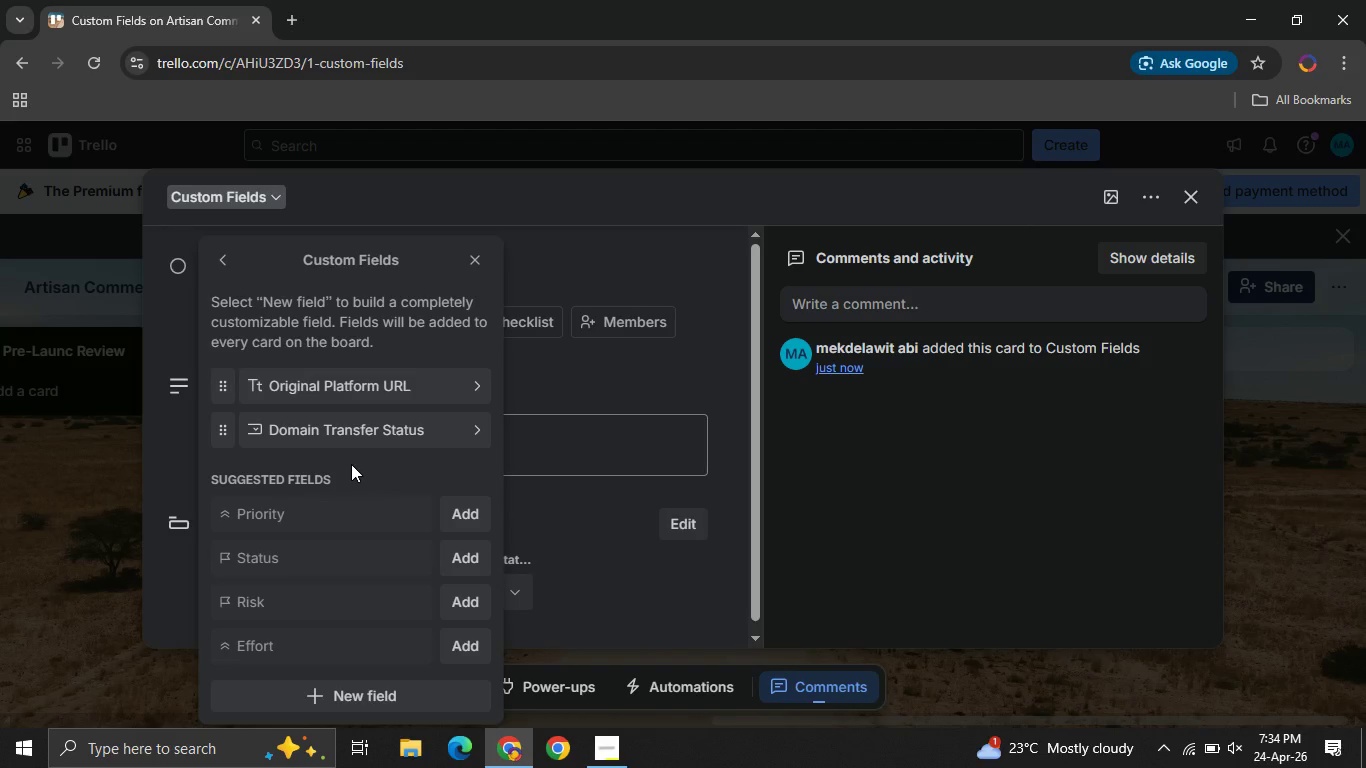 
left_click([310, 709])
 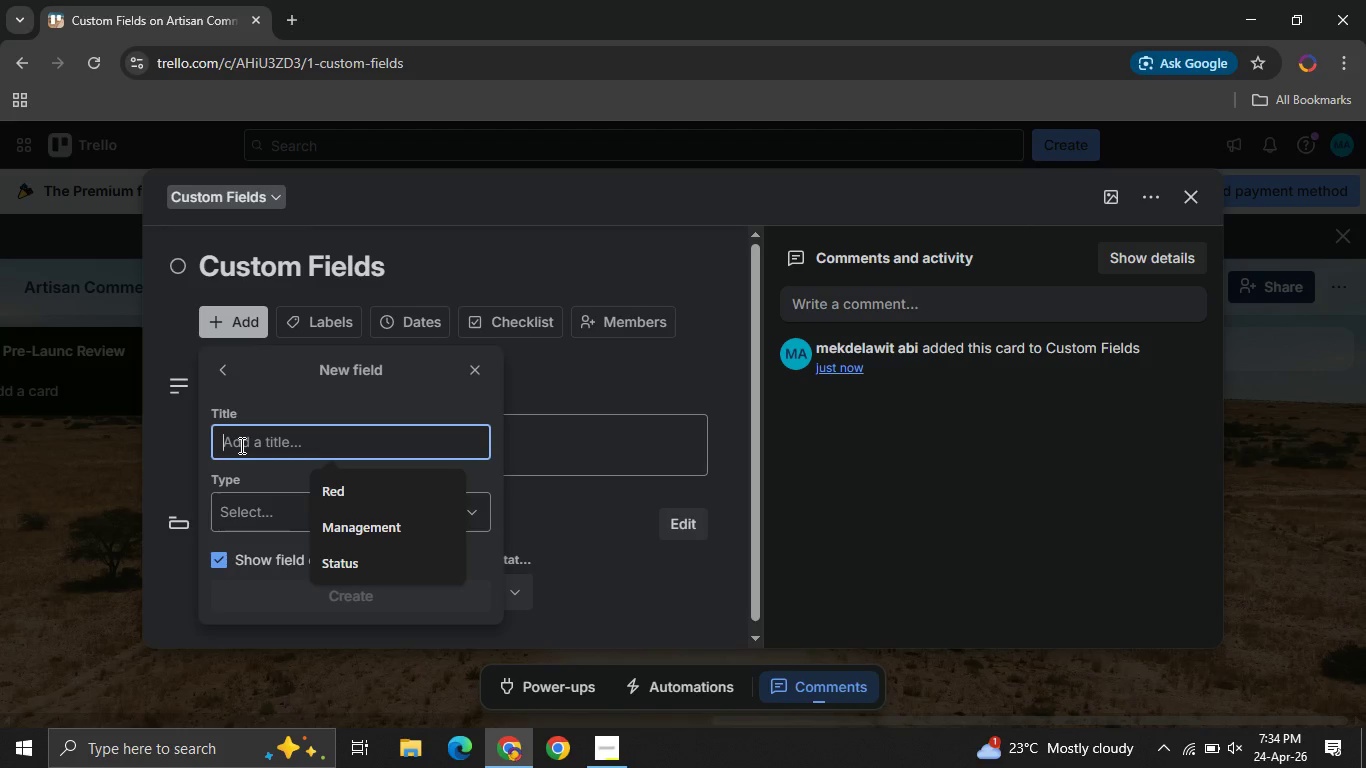 
left_click([240, 445])
 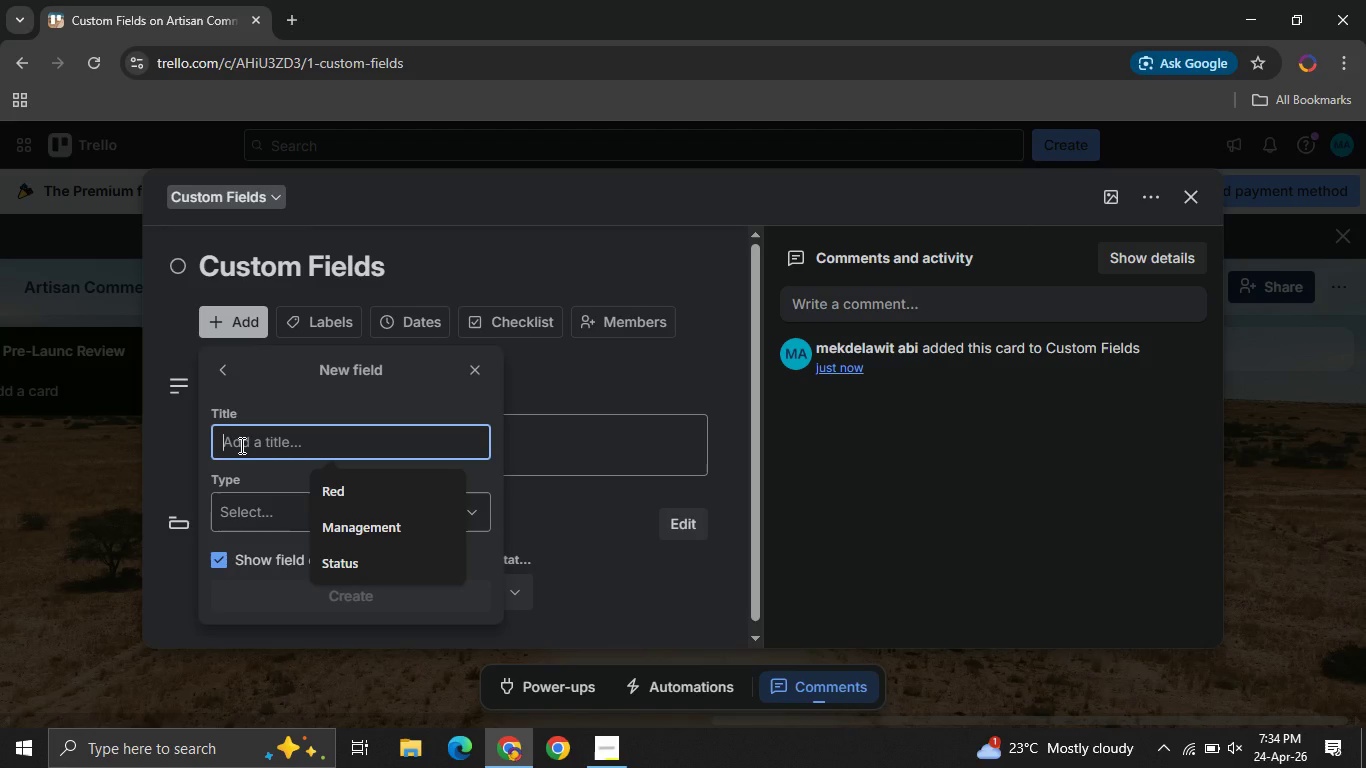 
wait(6.14)
 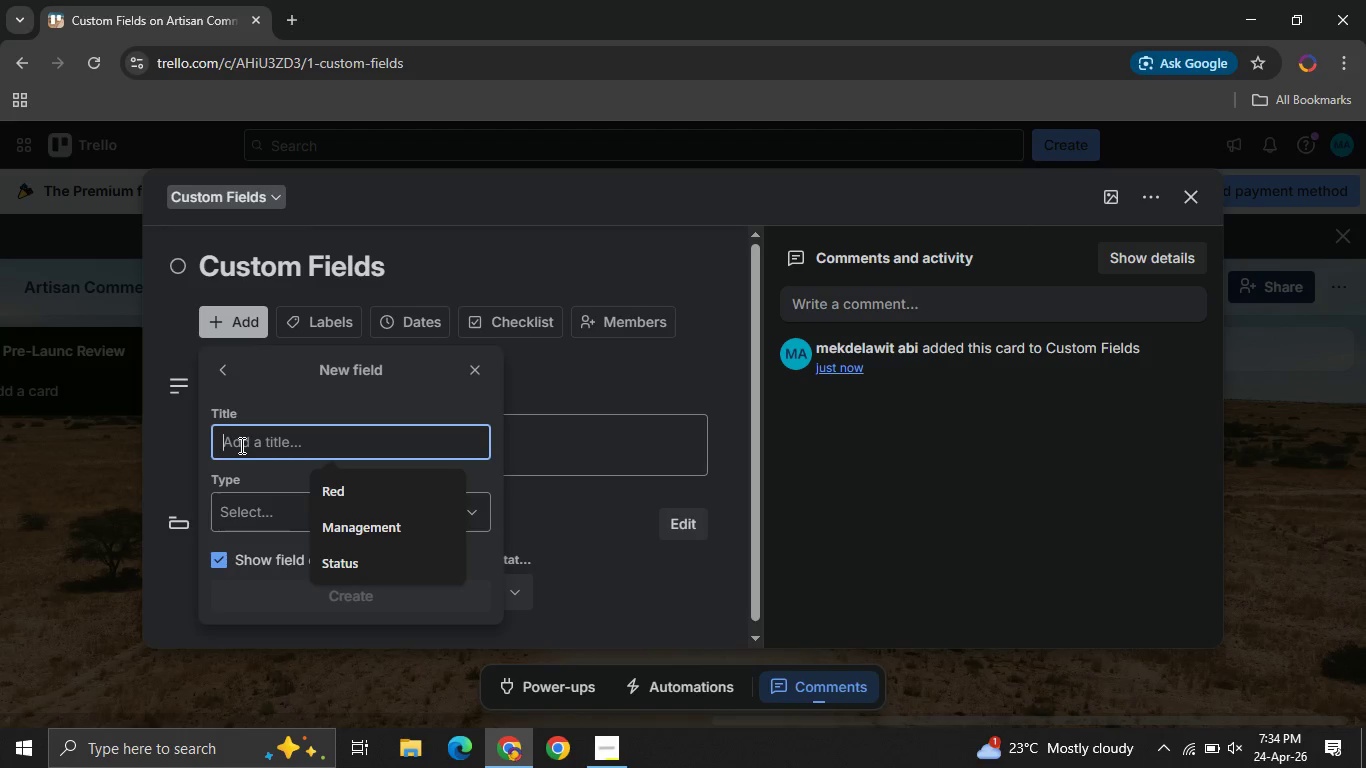 
type(Pr)
key(Backspace)
type(roduct Photography Status)
 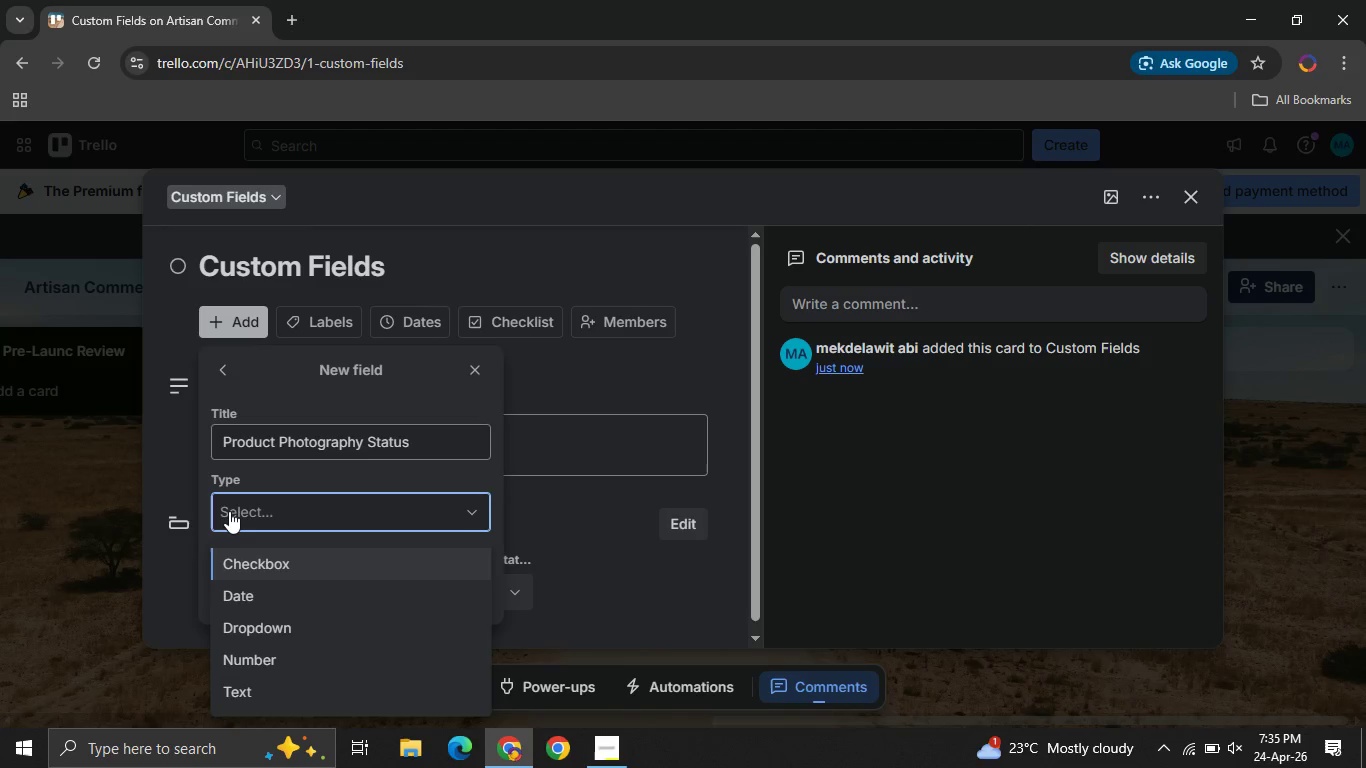 
left_click([229, 511])
 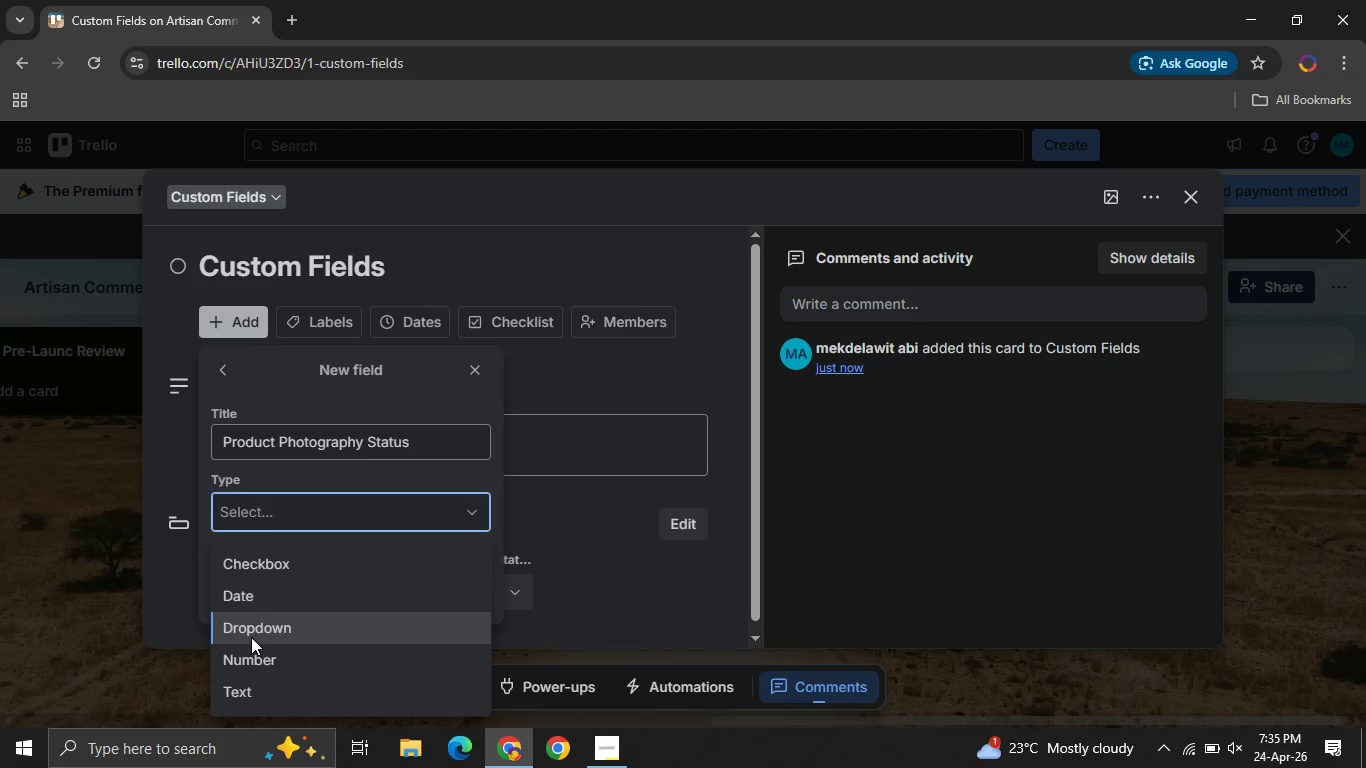 
left_click([251, 637])
 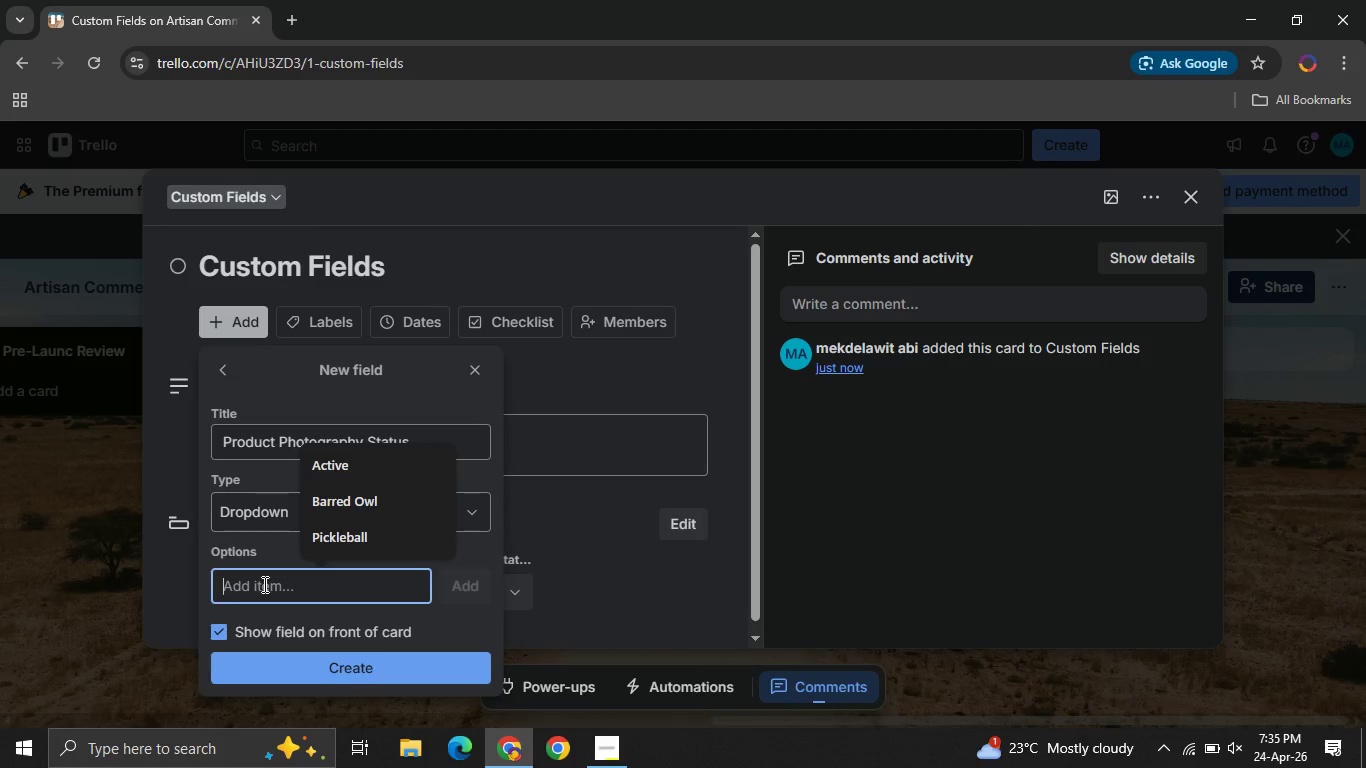 
left_click([263, 584])
 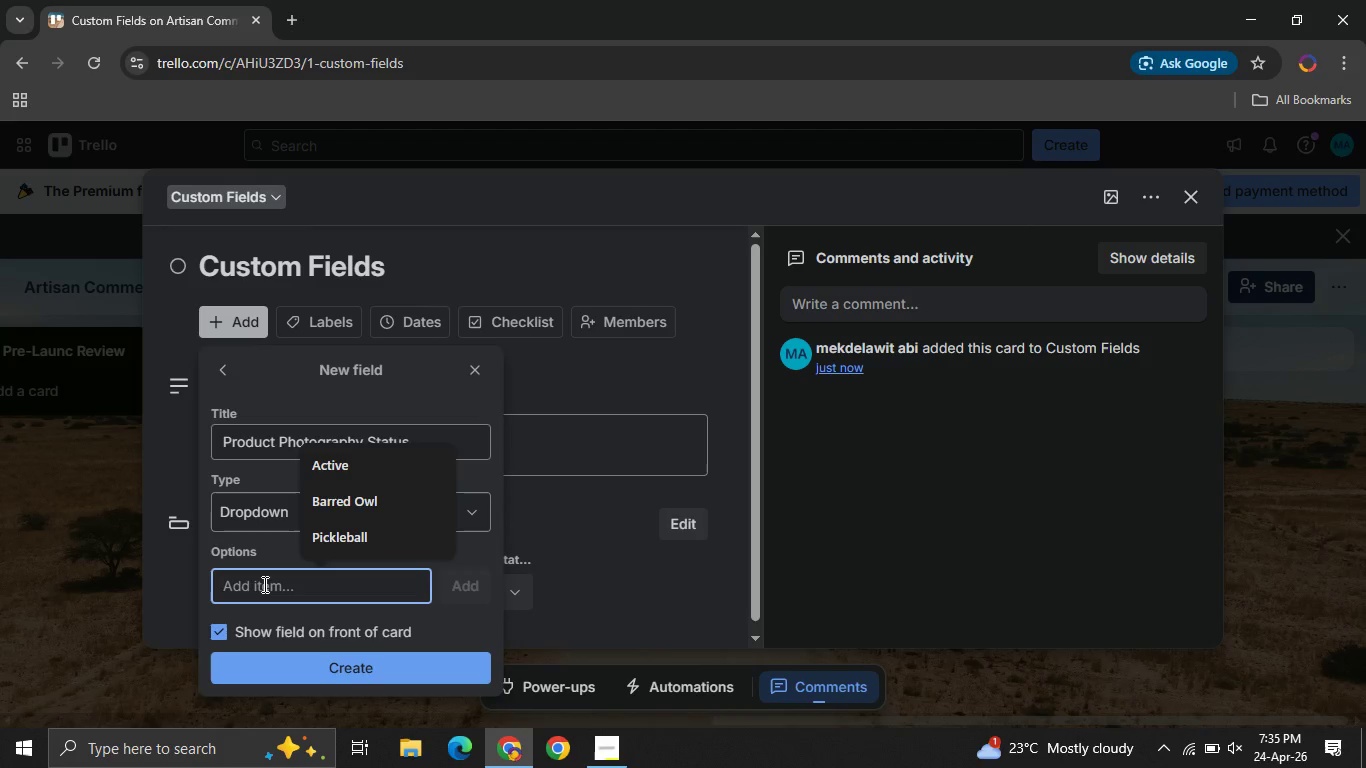 
type(Not )
 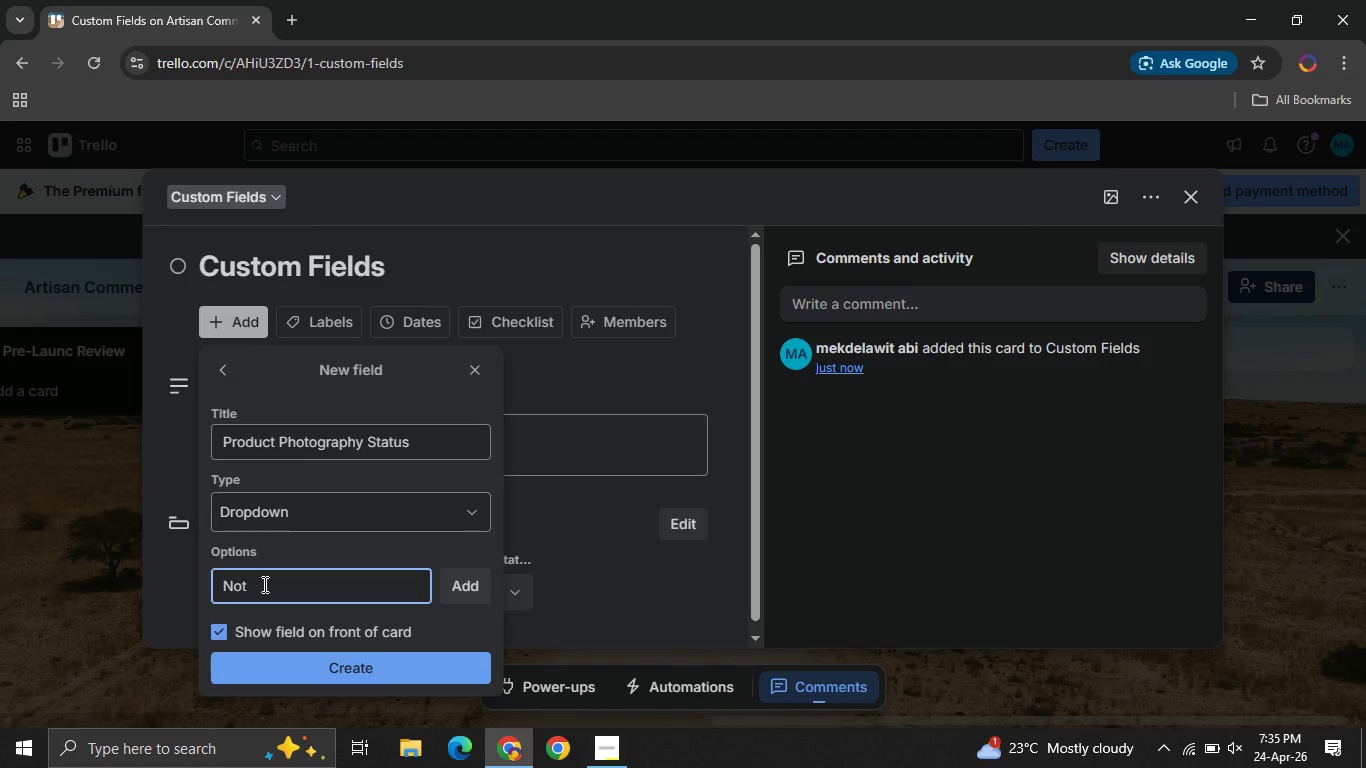 
wait(5.56)
 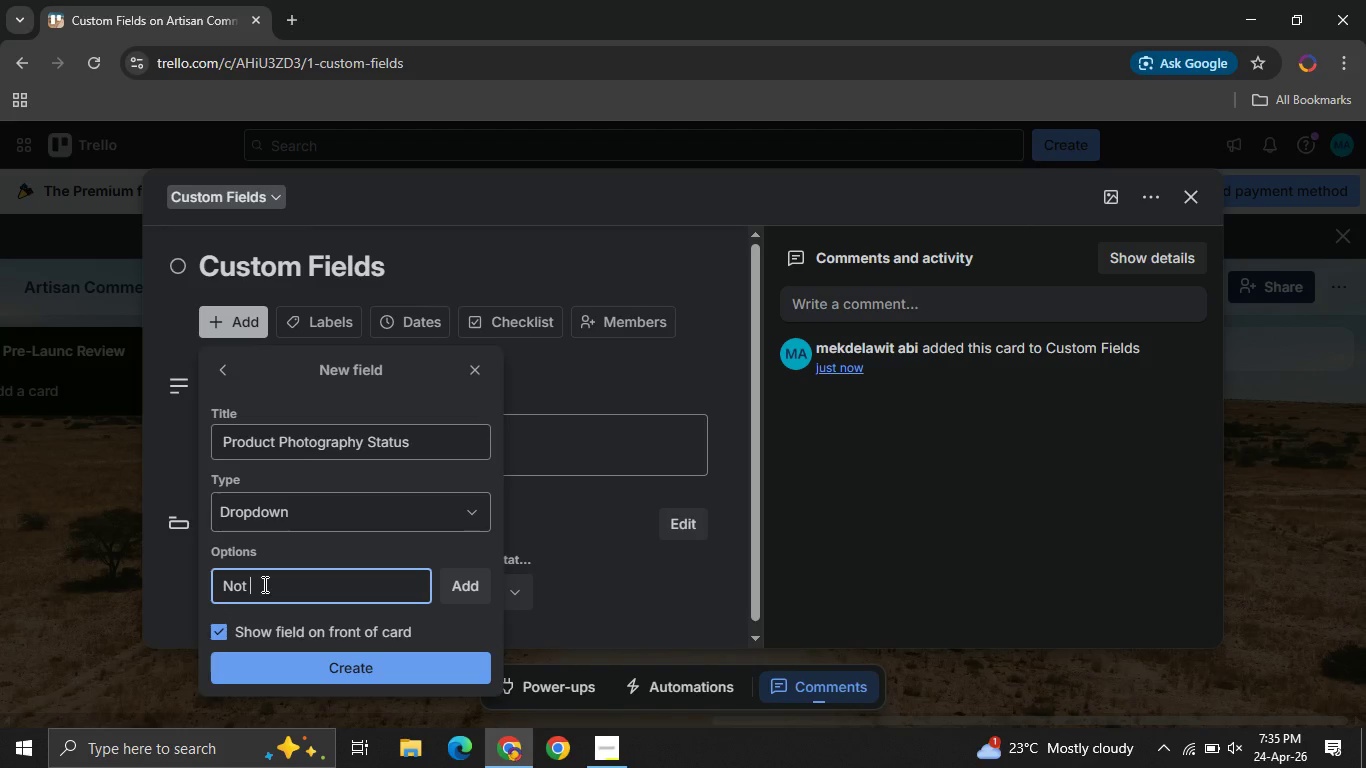 
type(Started )
 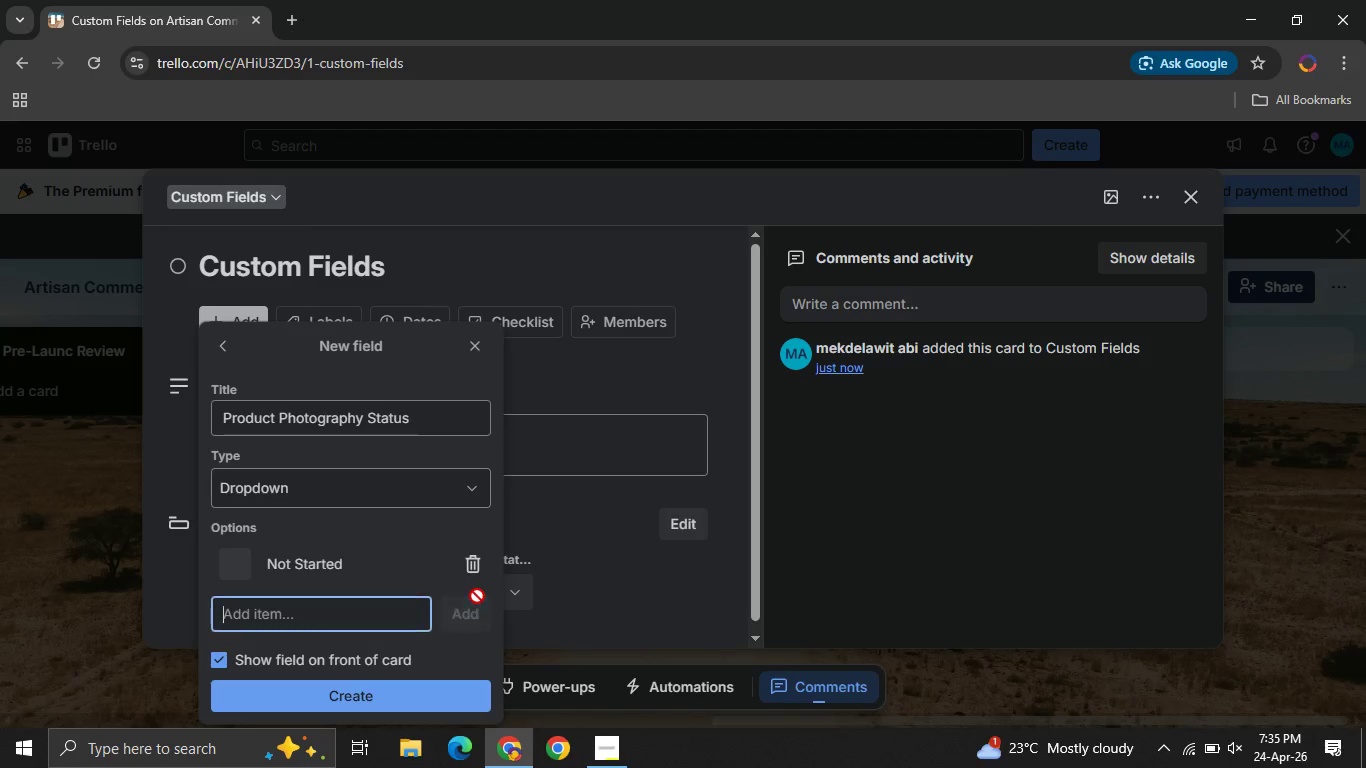 
left_click([477, 596])
 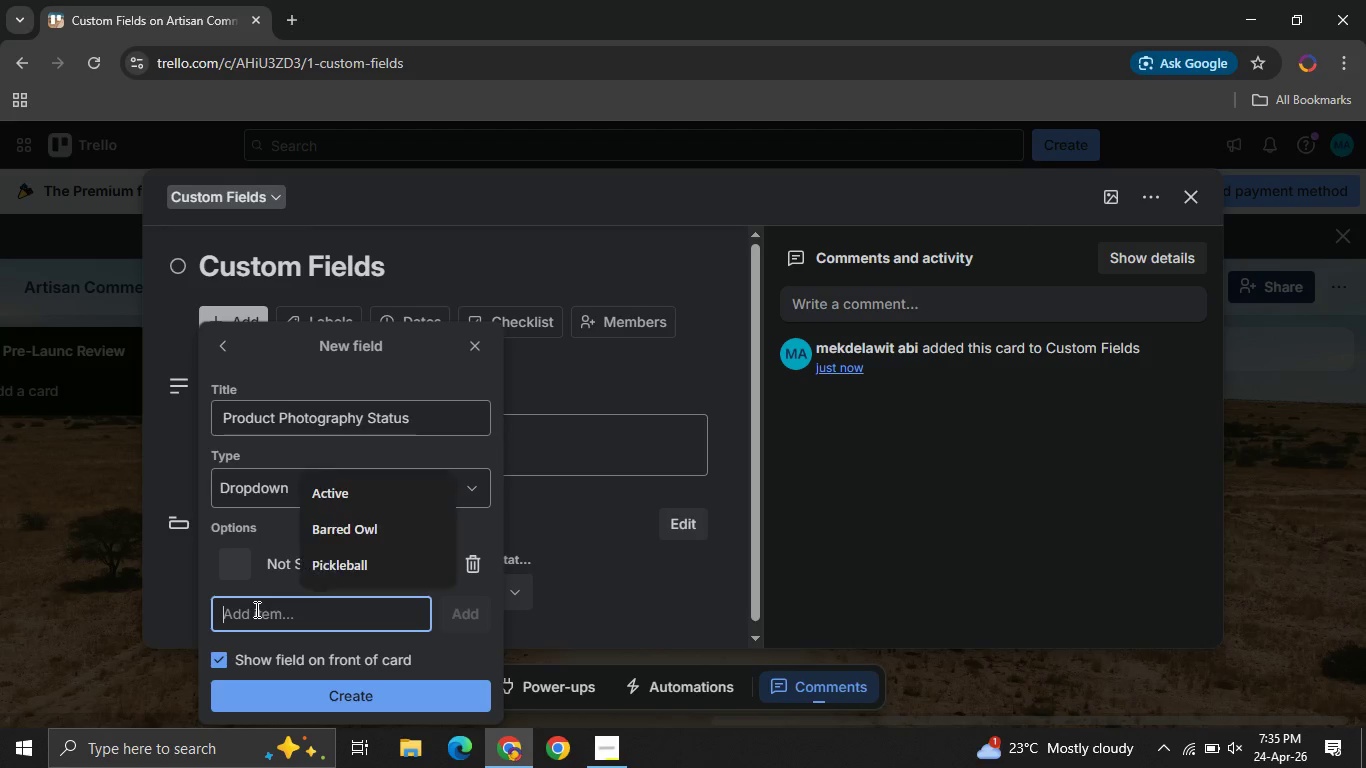 
left_click([255, 609])
 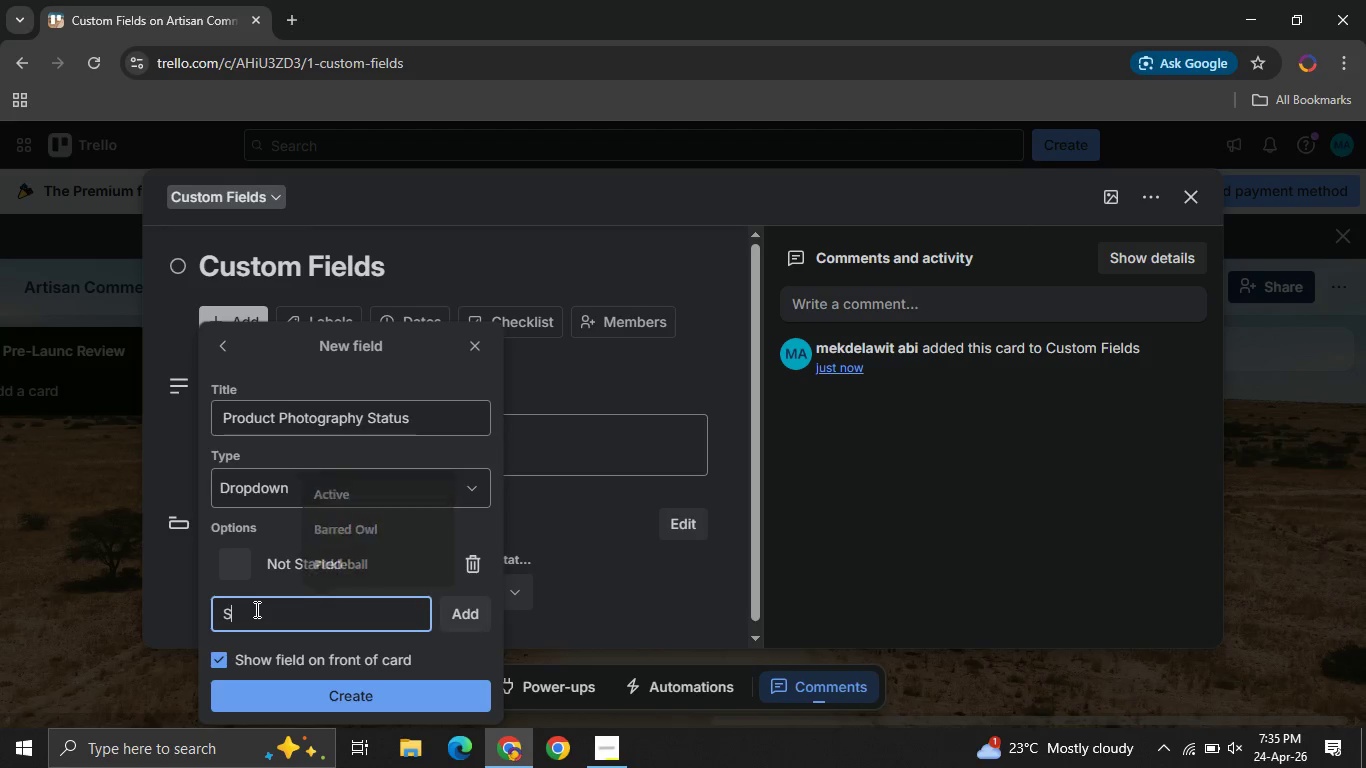 
type(Scheduled )
 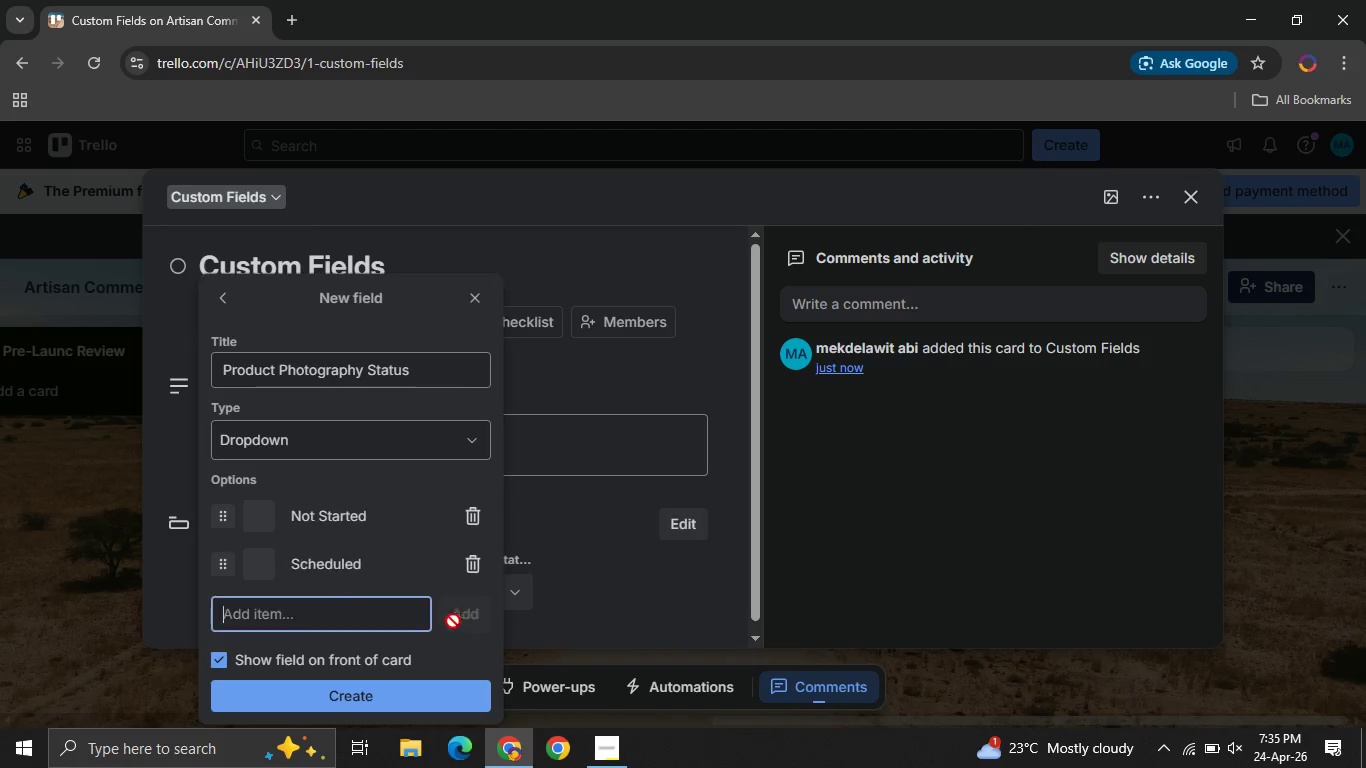 
left_click([456, 622])
 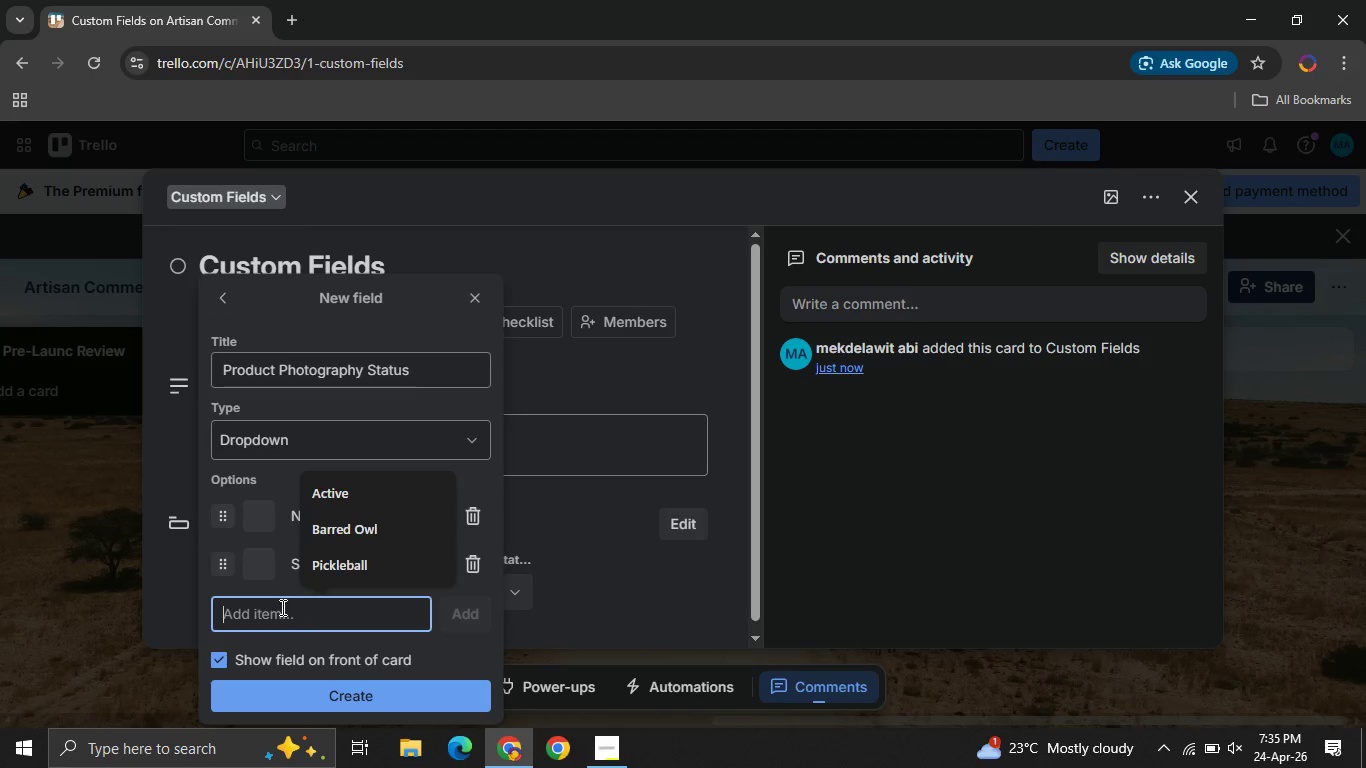 
left_click([281, 607])
 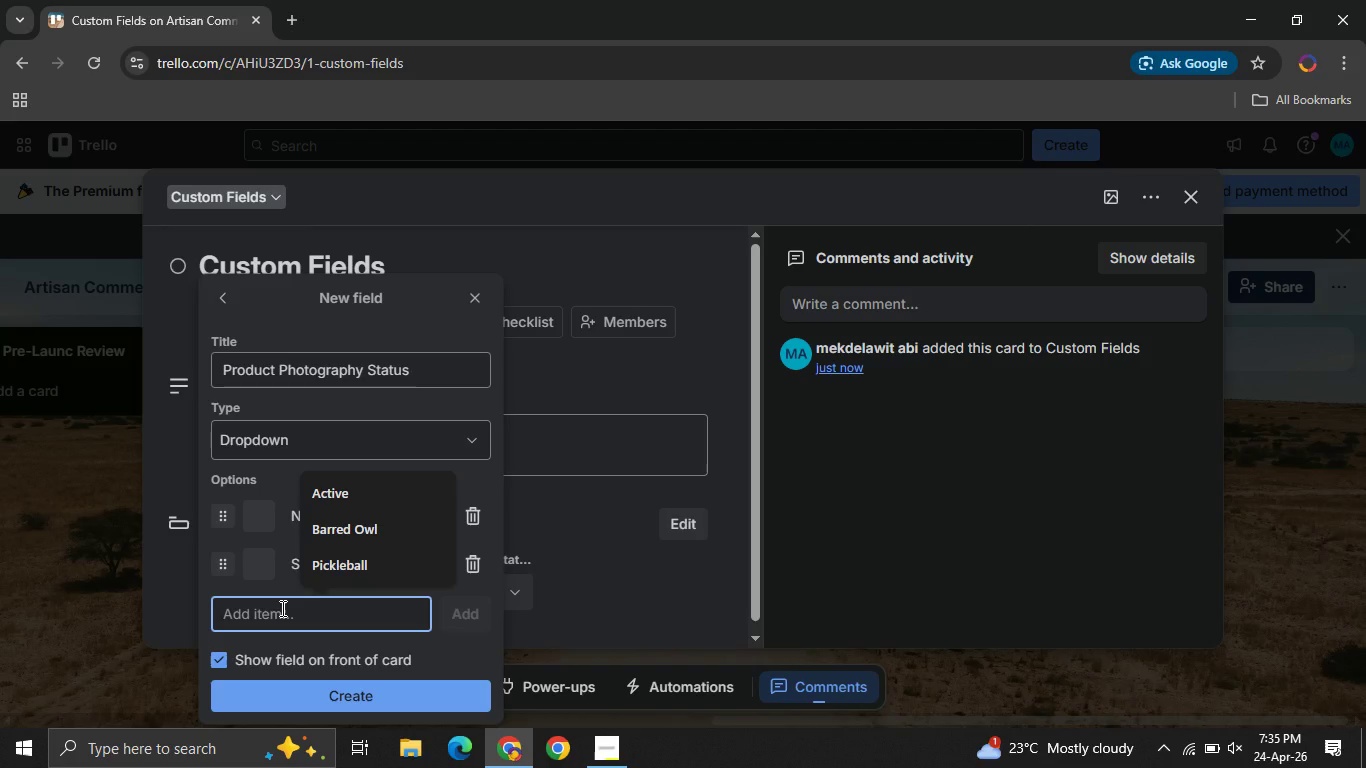 
wait(6.72)
 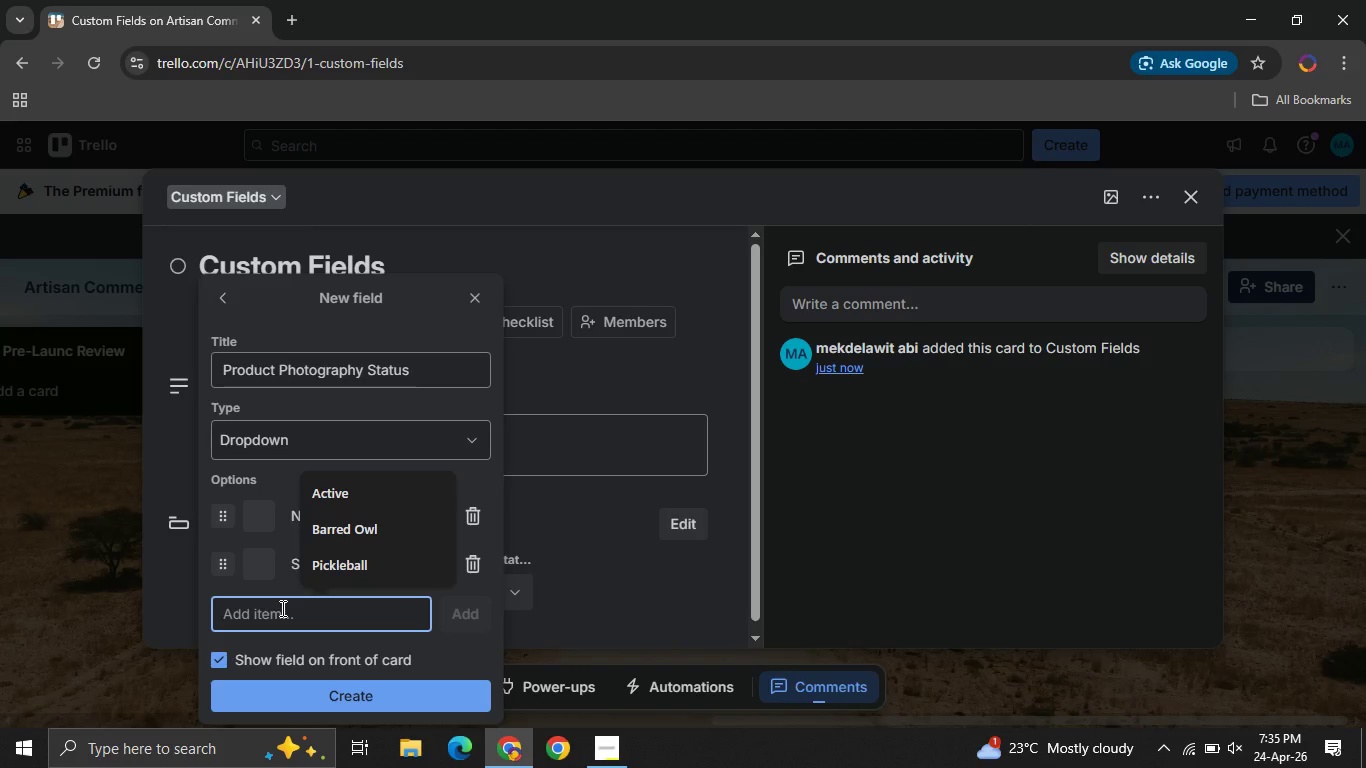 
type(In p)
key(Backspace)
type(Progres)
 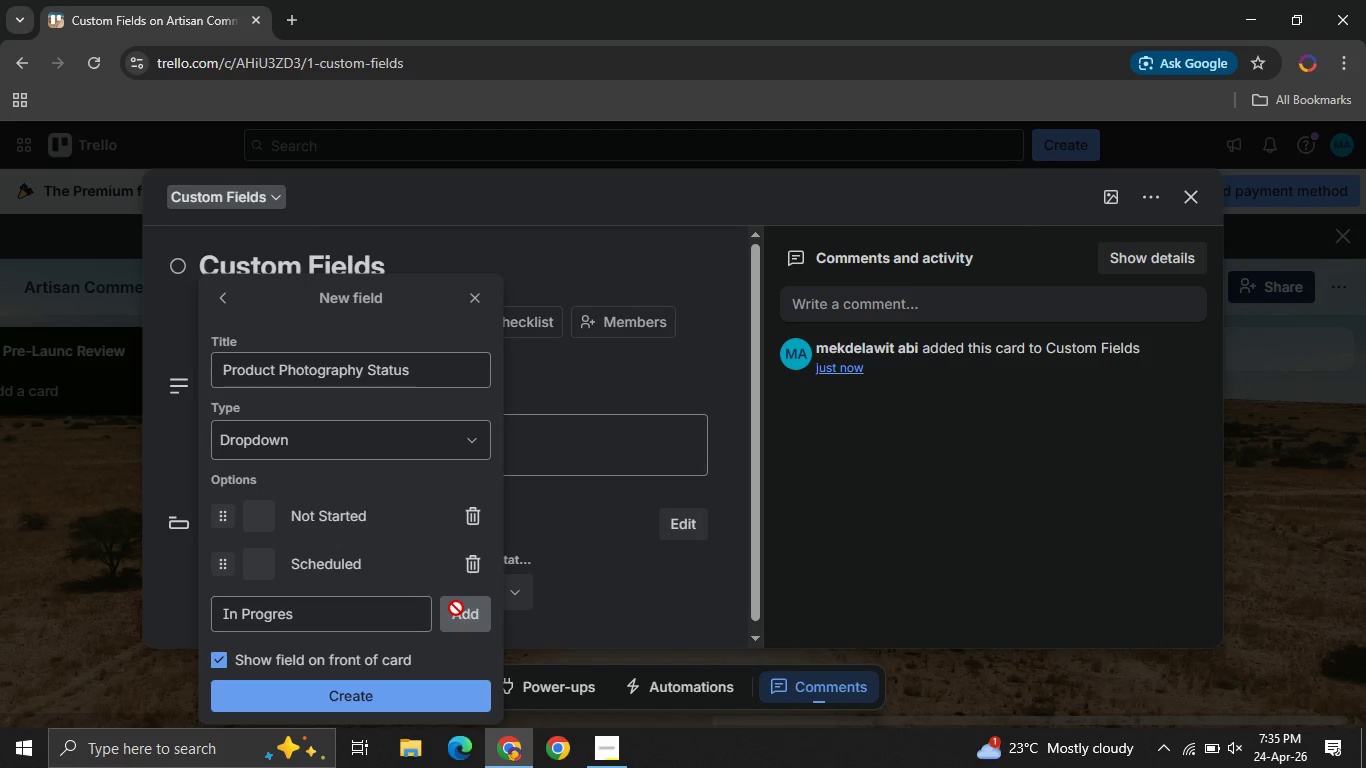 
left_click([456, 608])
 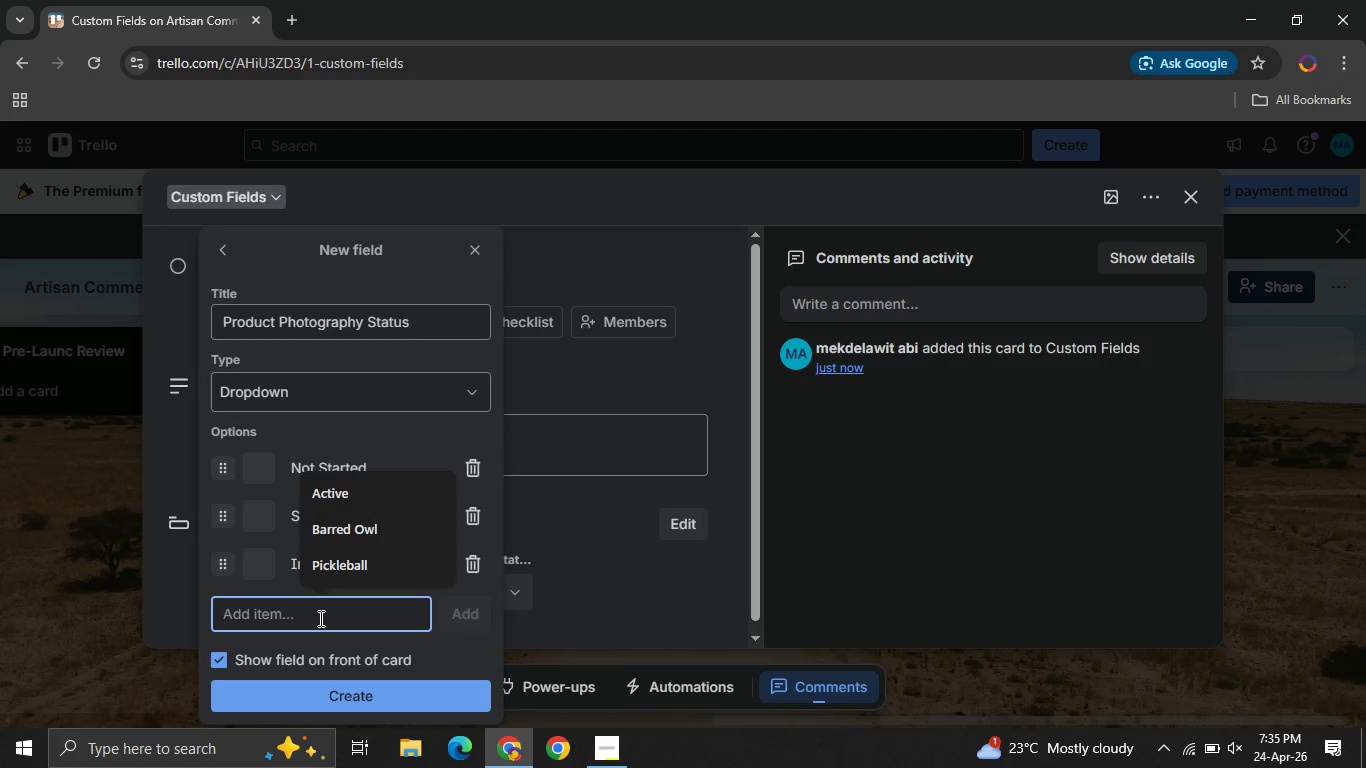 
left_click([319, 618])
 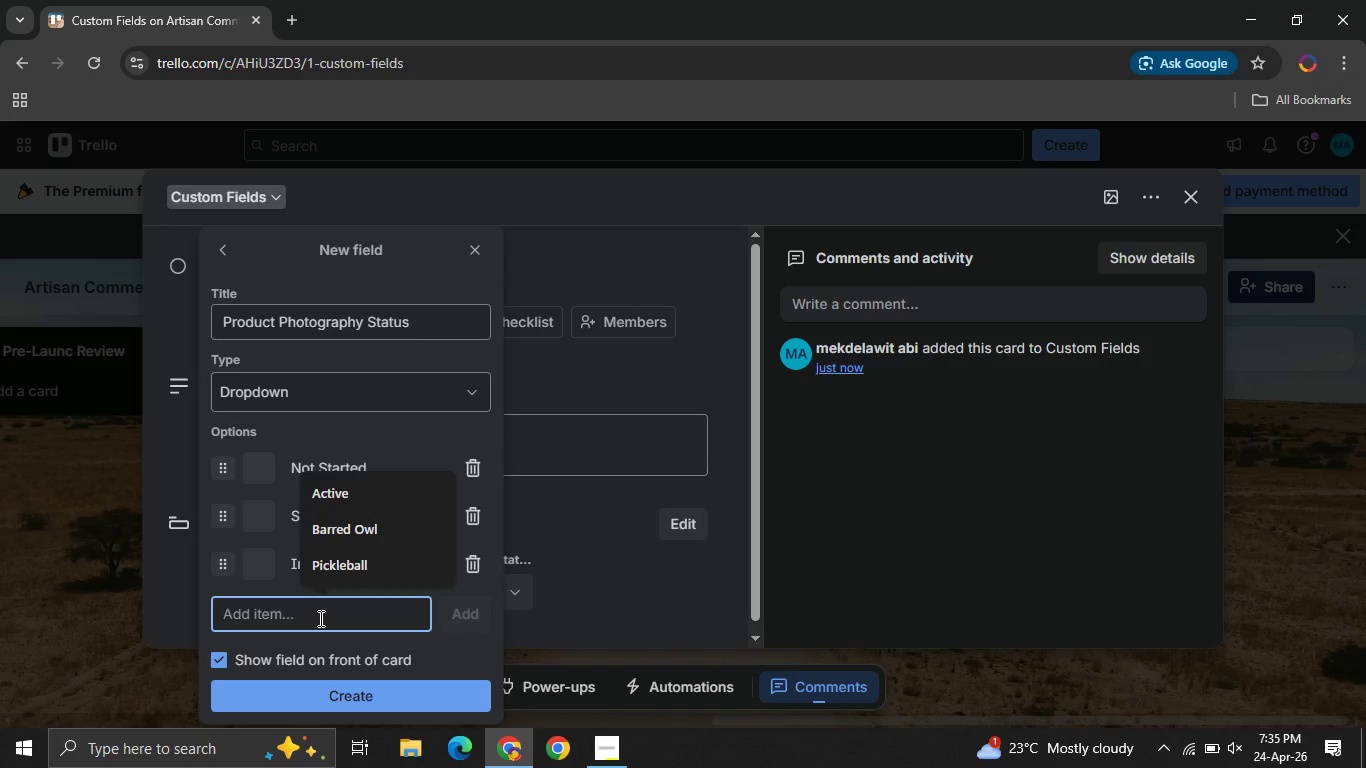 
type(Editing in P)
 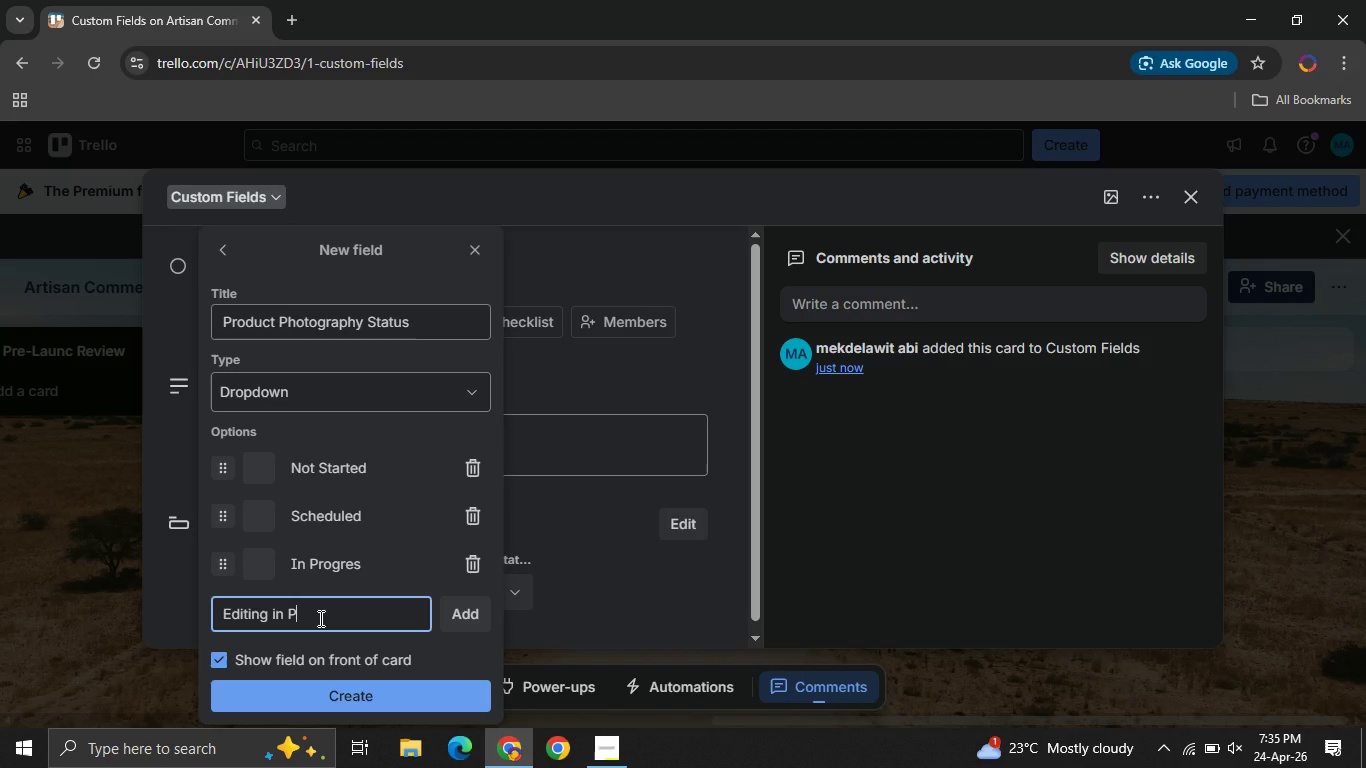 
type(Rogre)
key(Backspace)
key(Backspace)
key(Backspace)
key(Backspace)
type(O)
 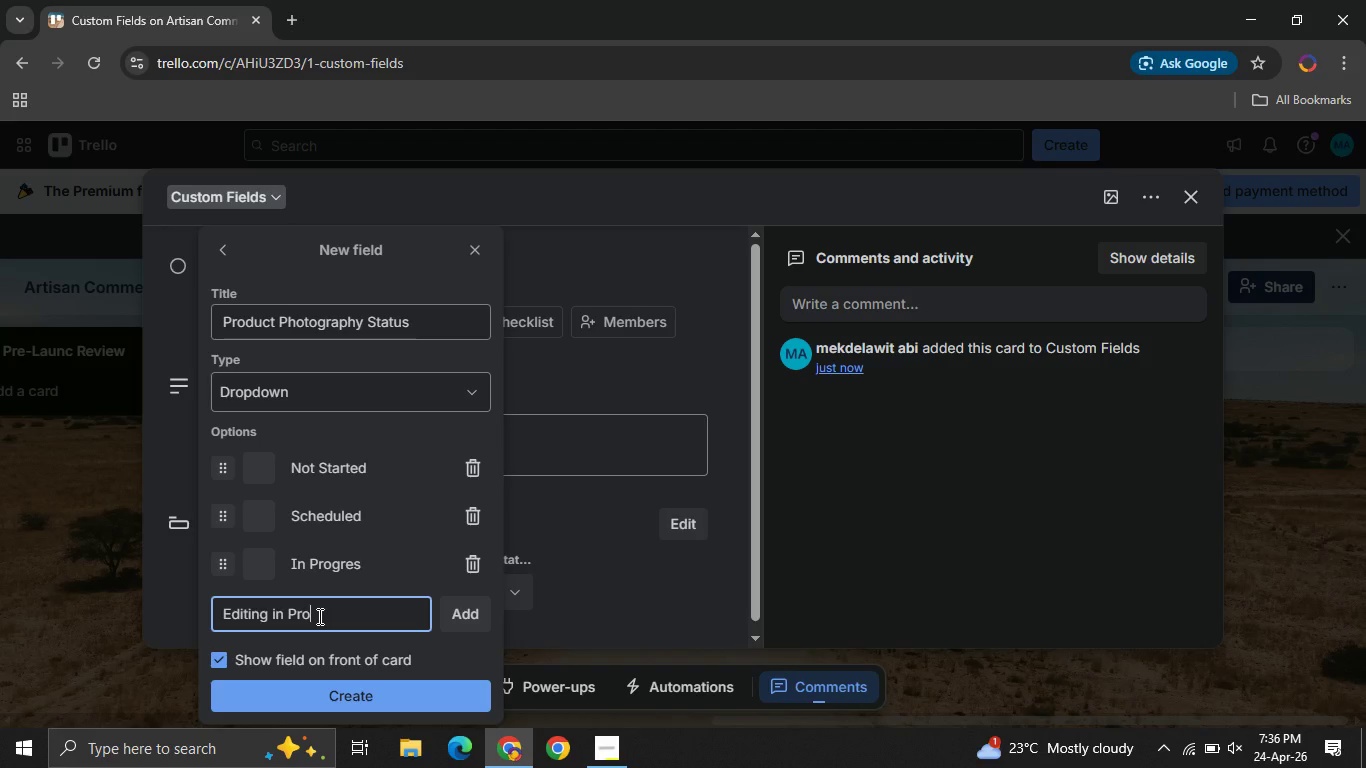 
wait(5.05)
 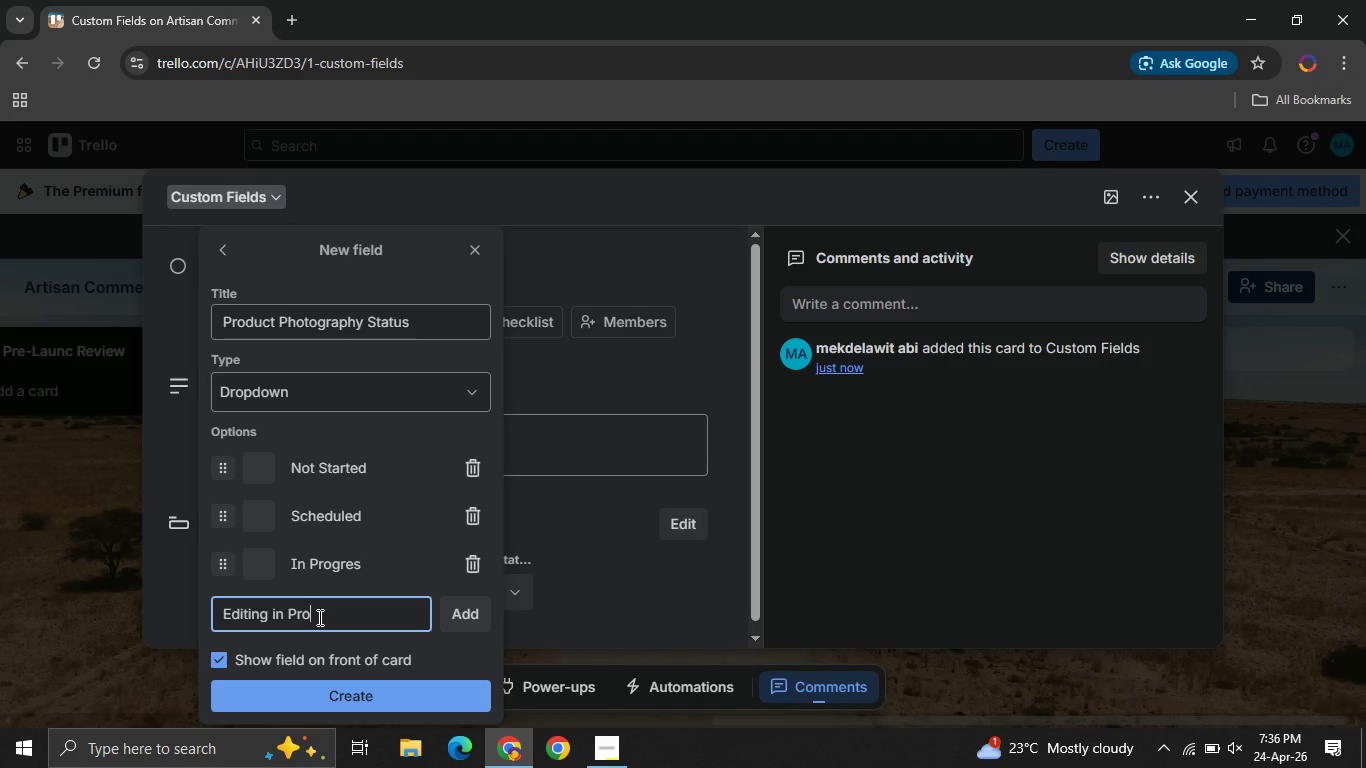 
type(GRESS)
 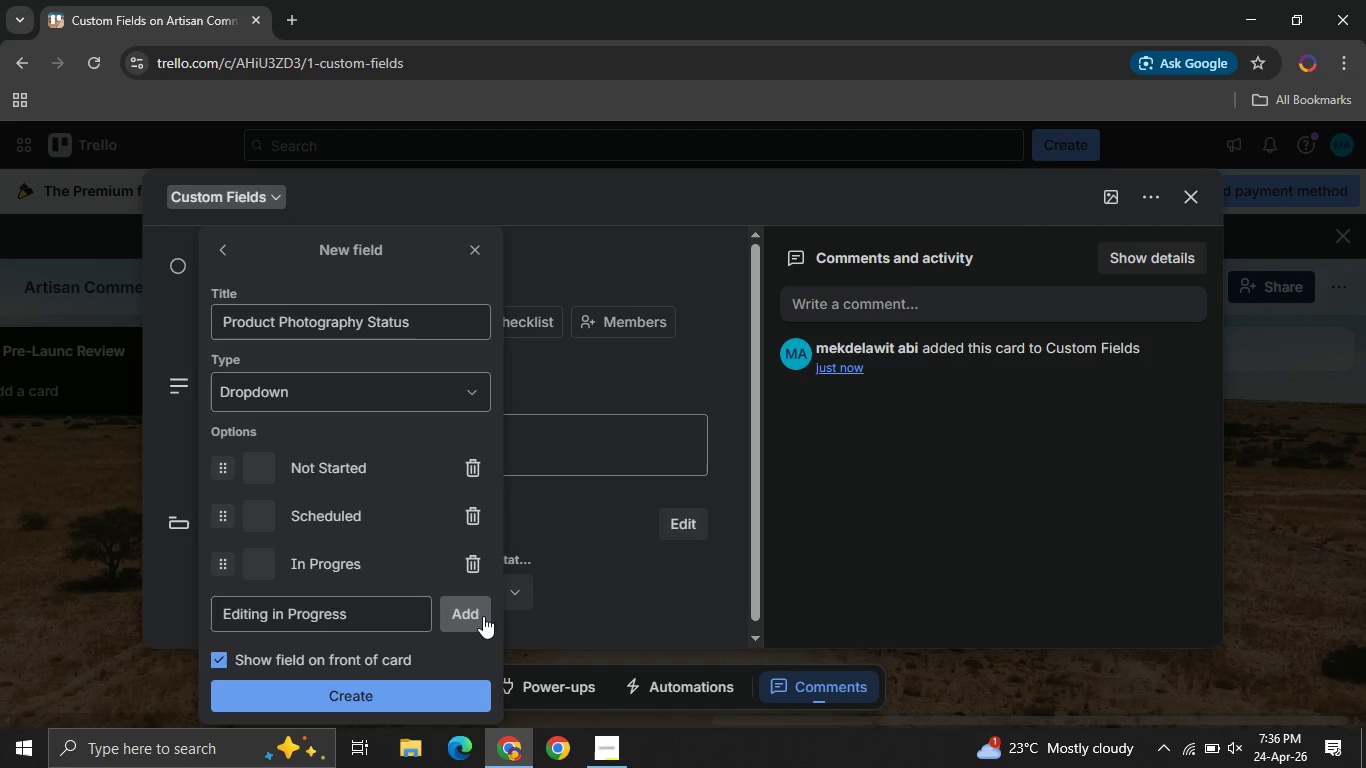 
left_click([483, 616])
 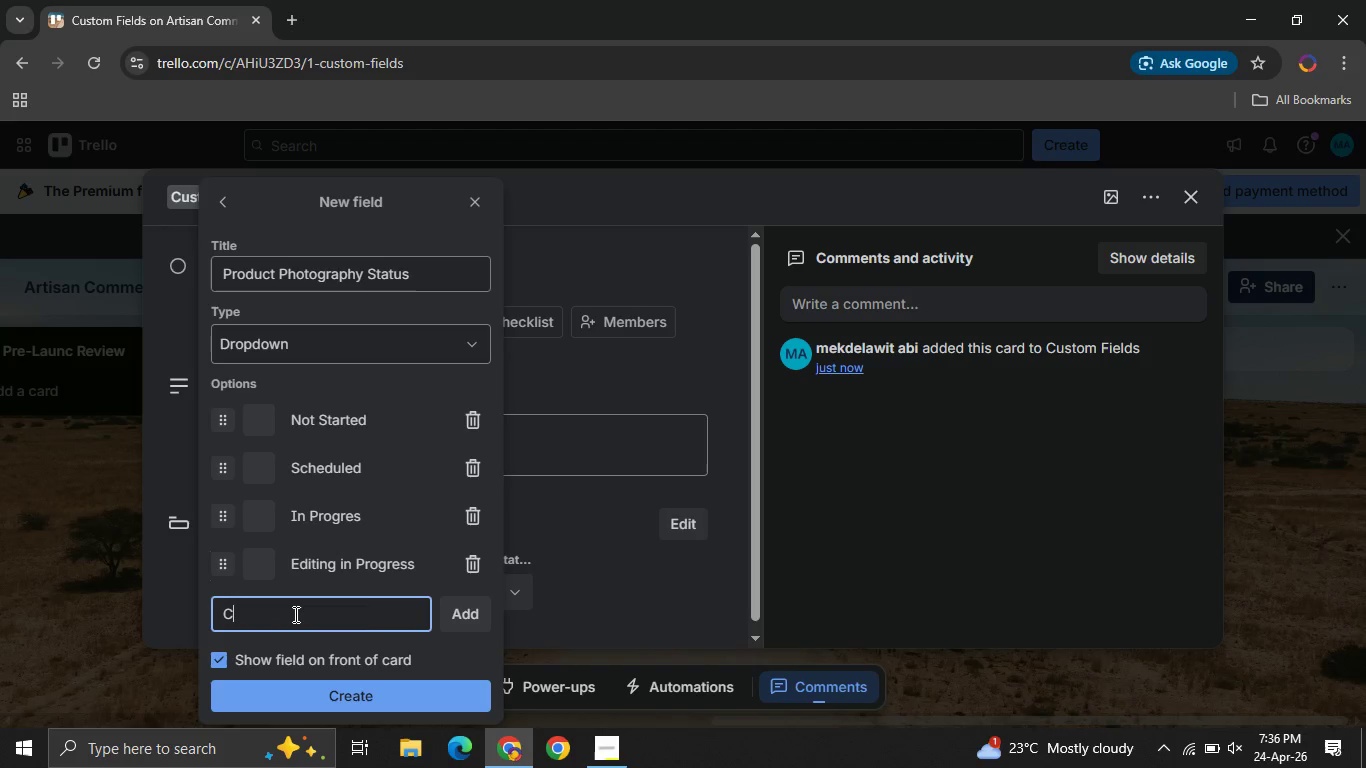 
type(Completed )
 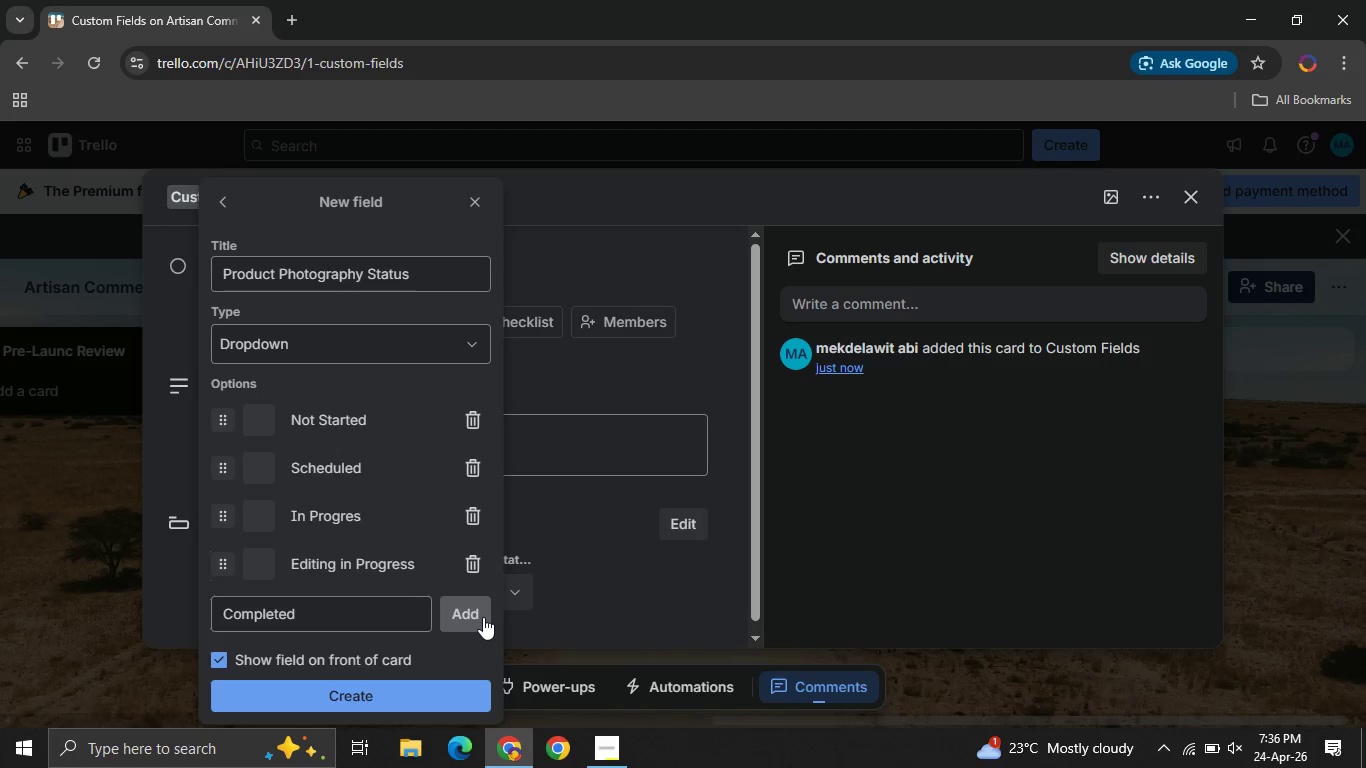 
left_click([483, 617])
 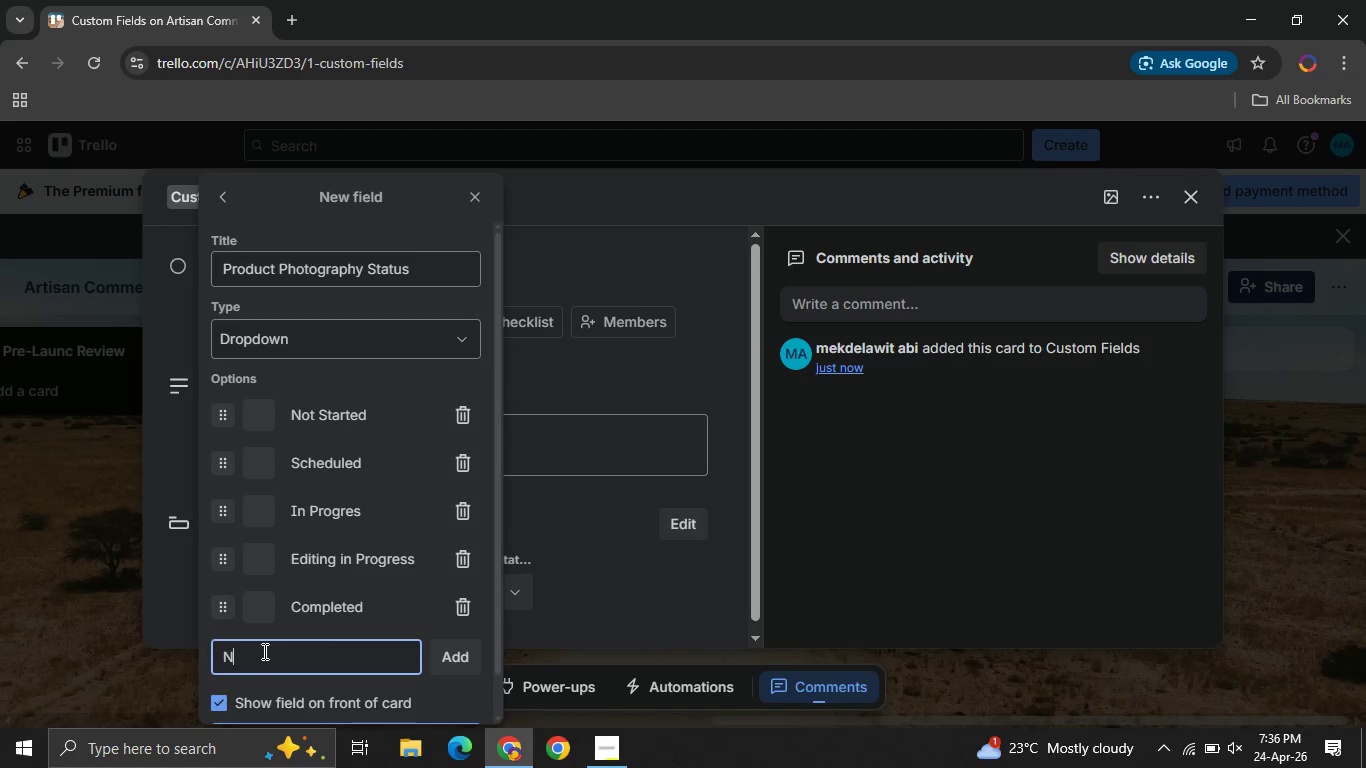 
type(Needs Re)
 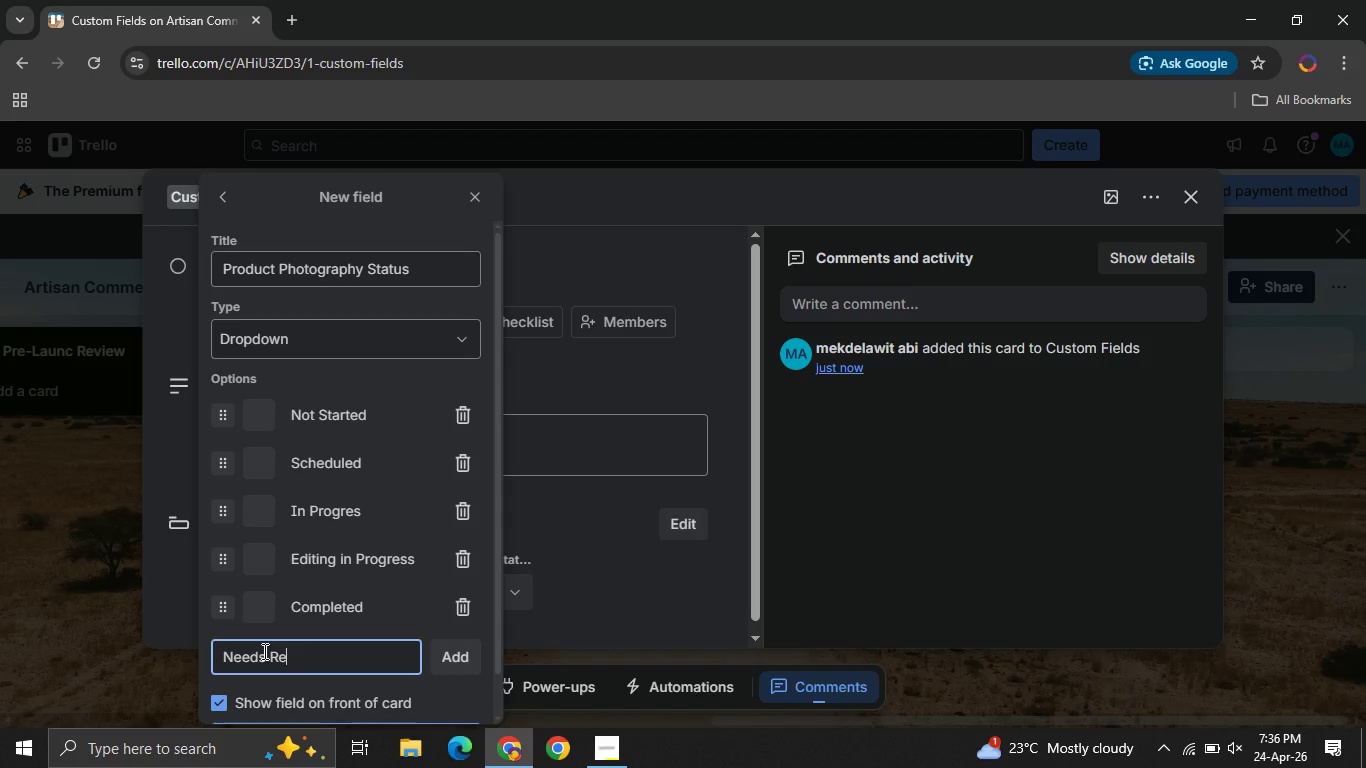 
type(shoot )
 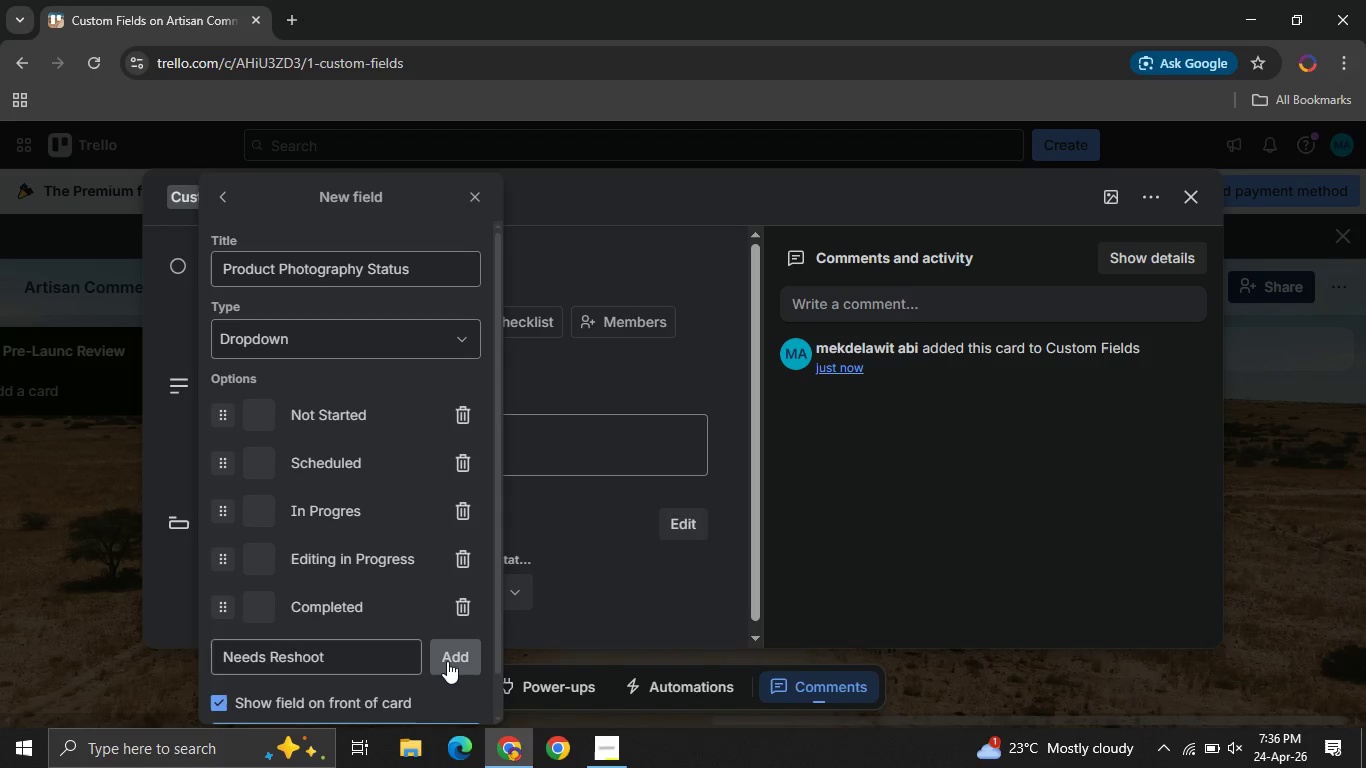 
left_click([447, 661])
 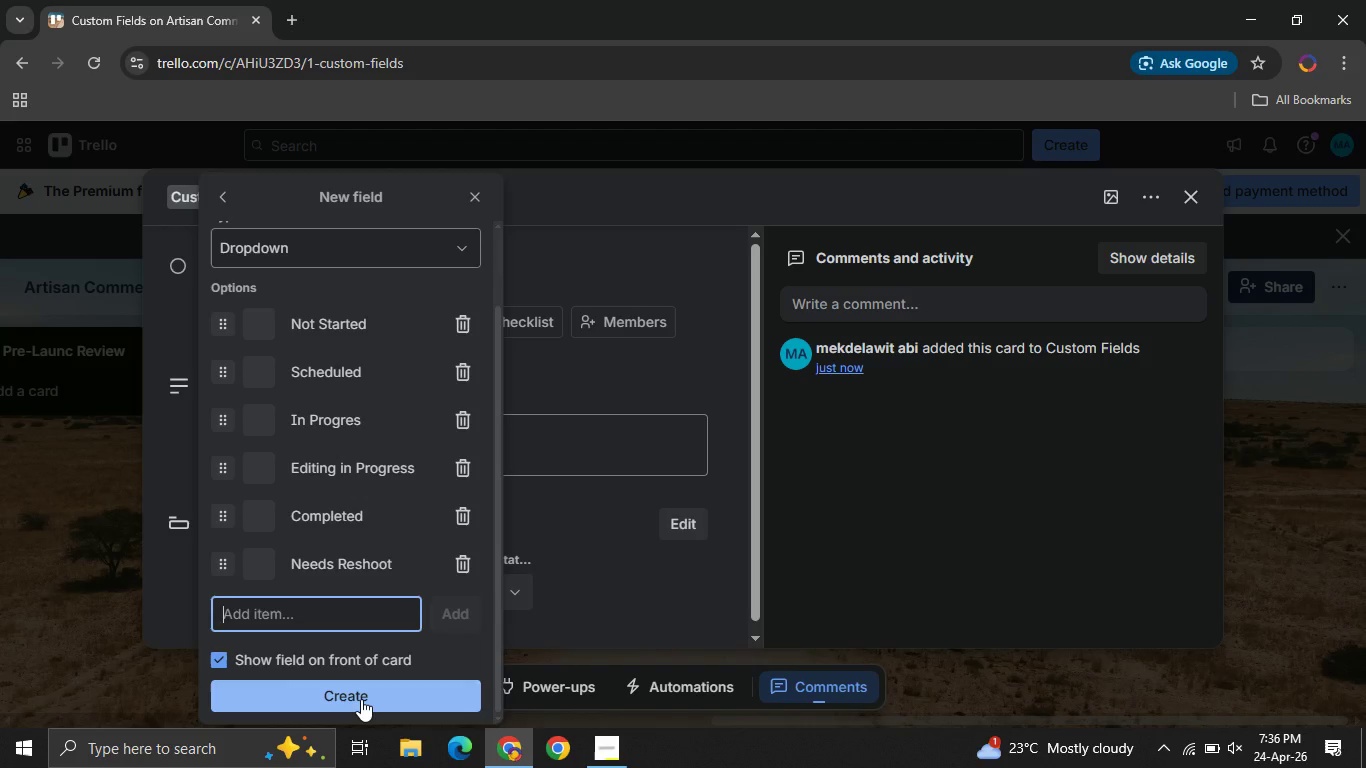 
left_click([361, 699])
 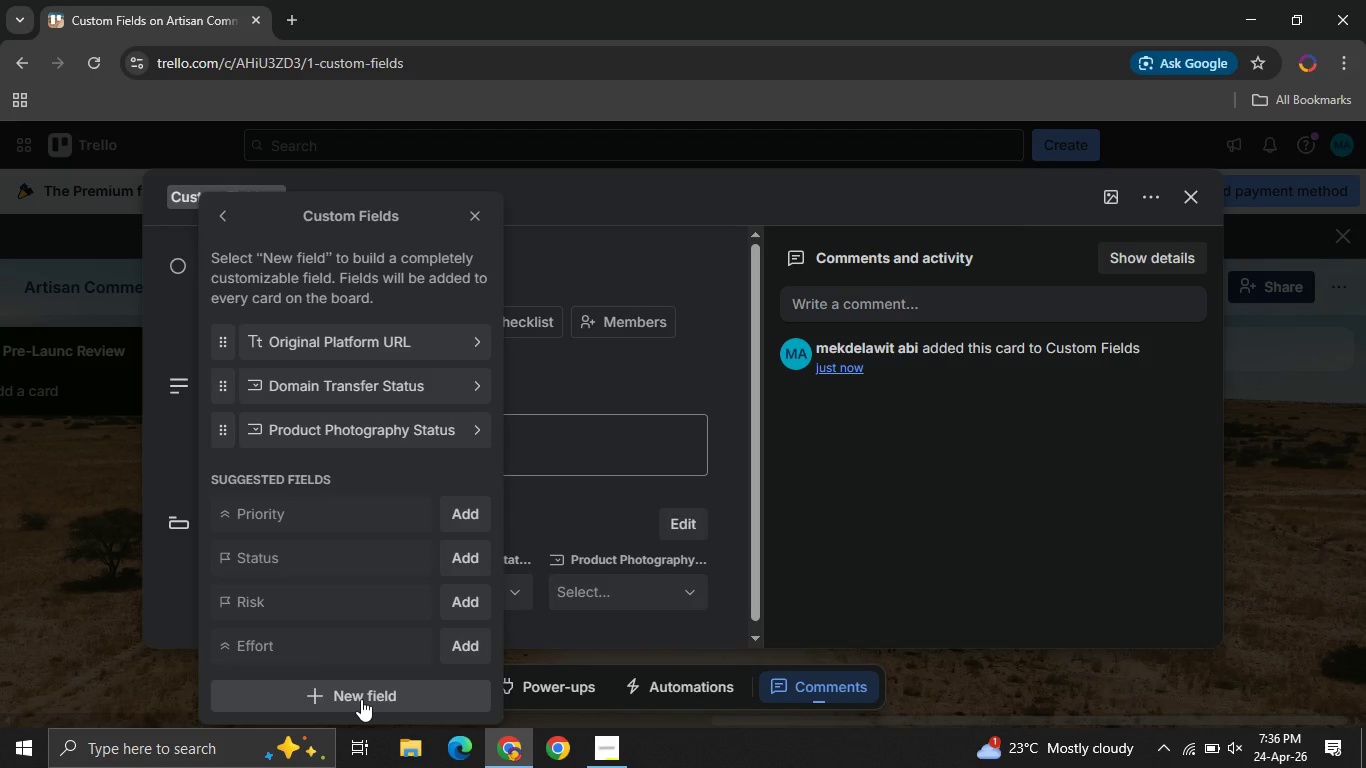 
wait(8.77)
 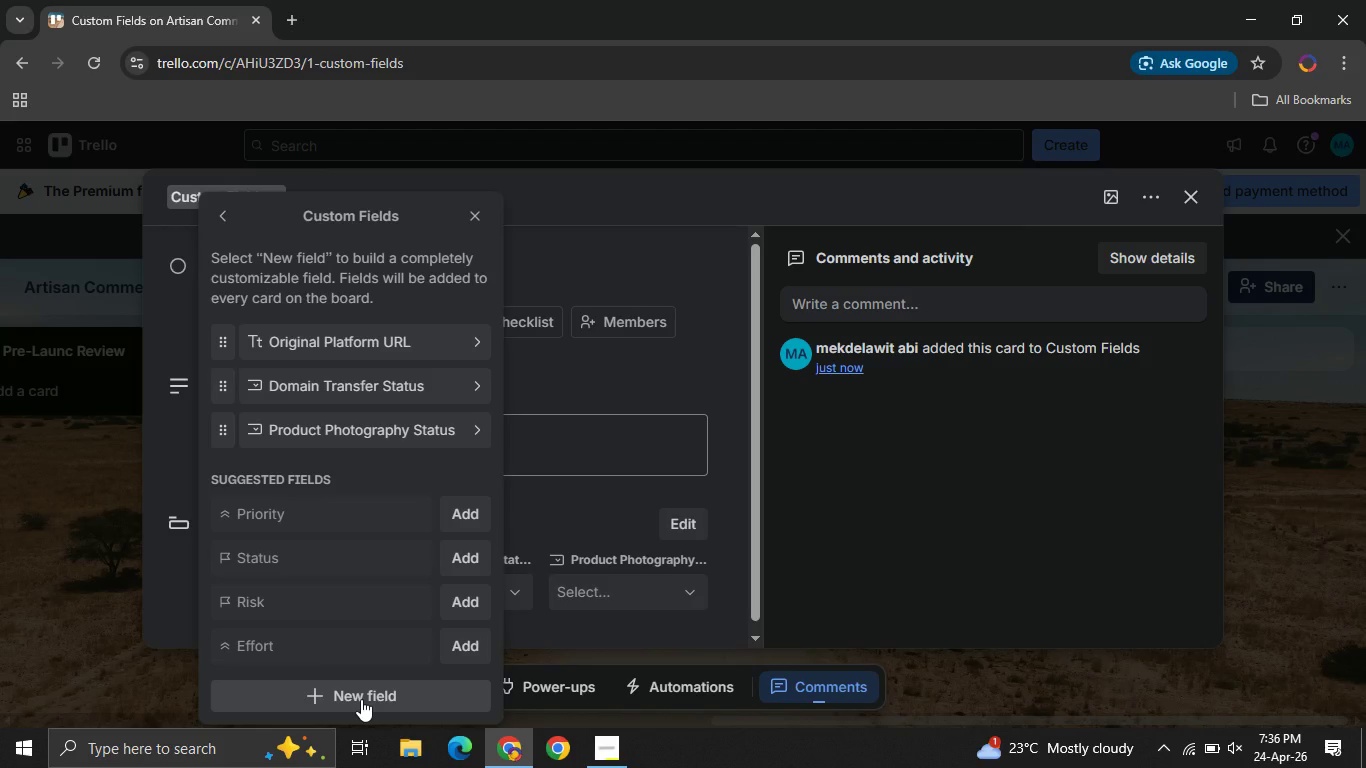 
left_click([306, 708])
 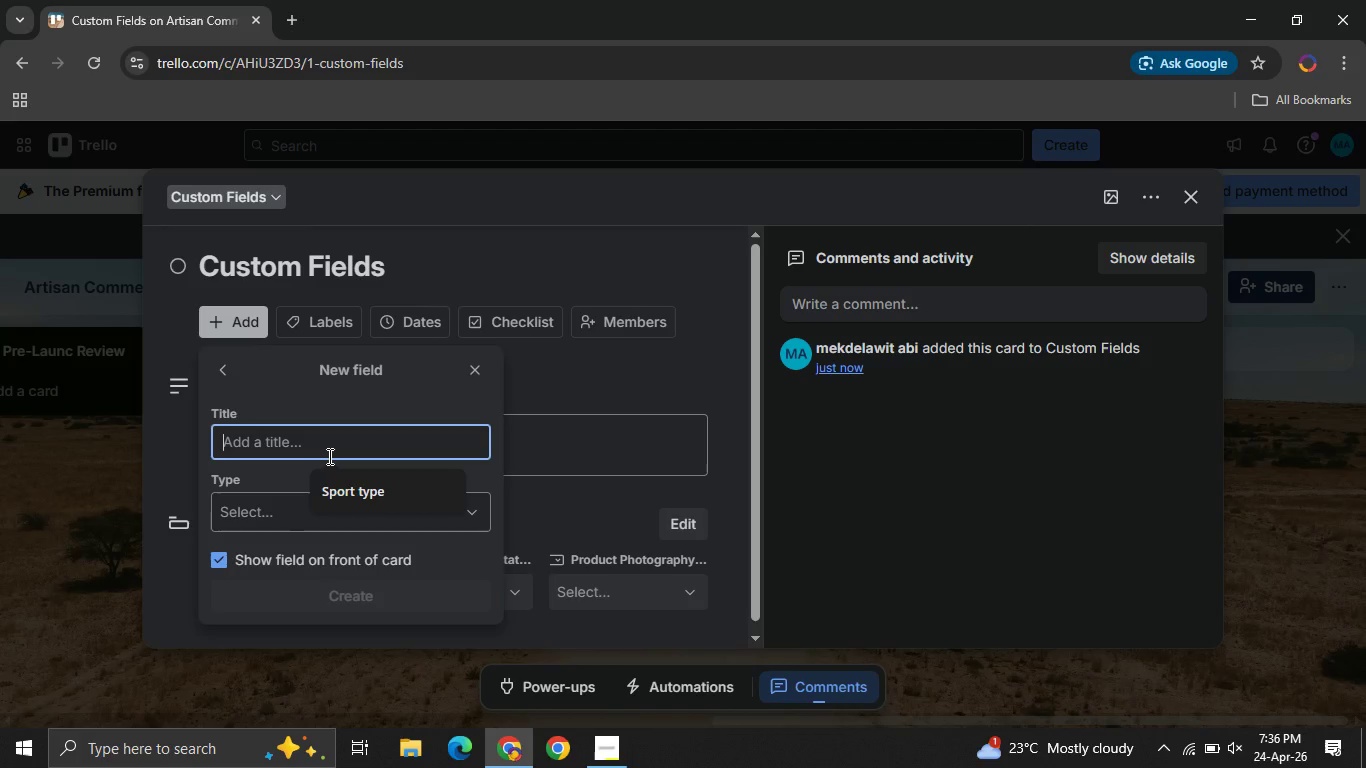 
left_click([328, 456])
 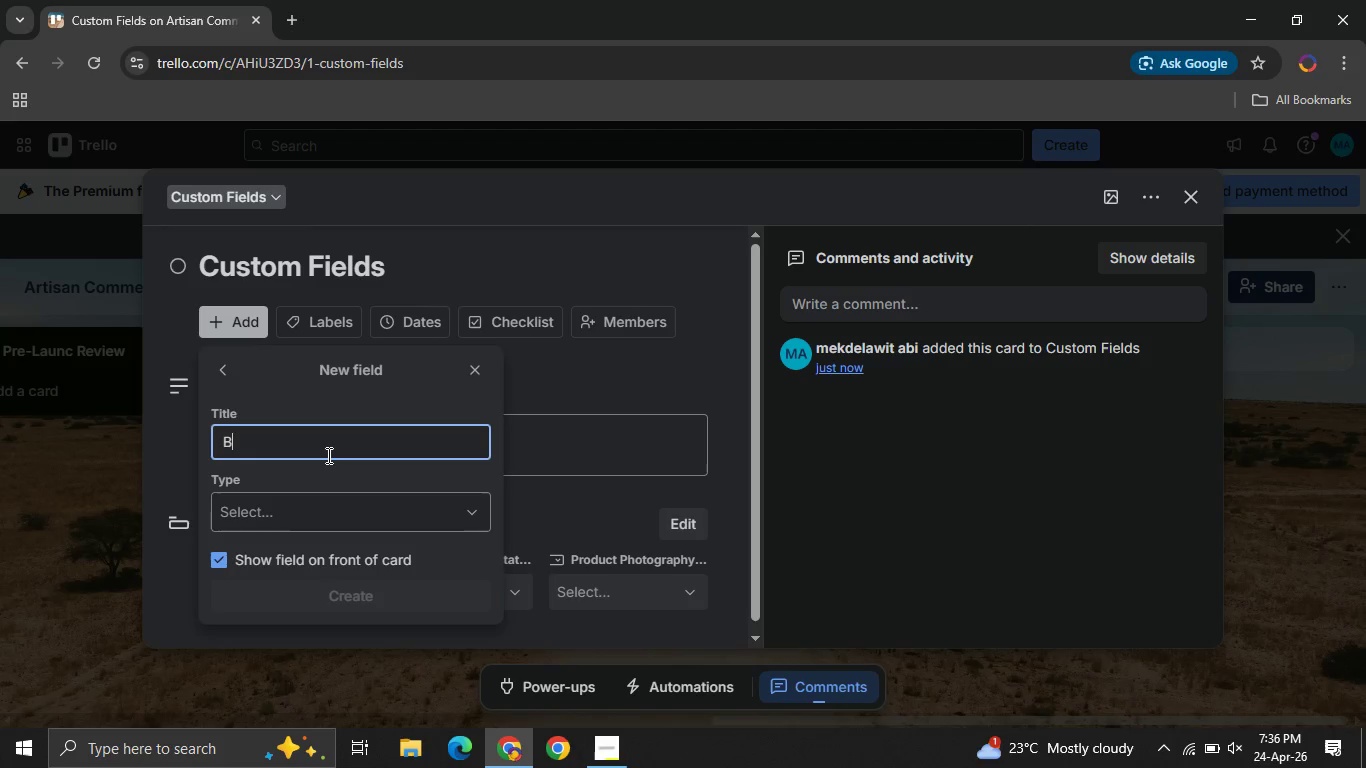 
type(Brand Voice Toe)
key(Backspace)
type(ne)
 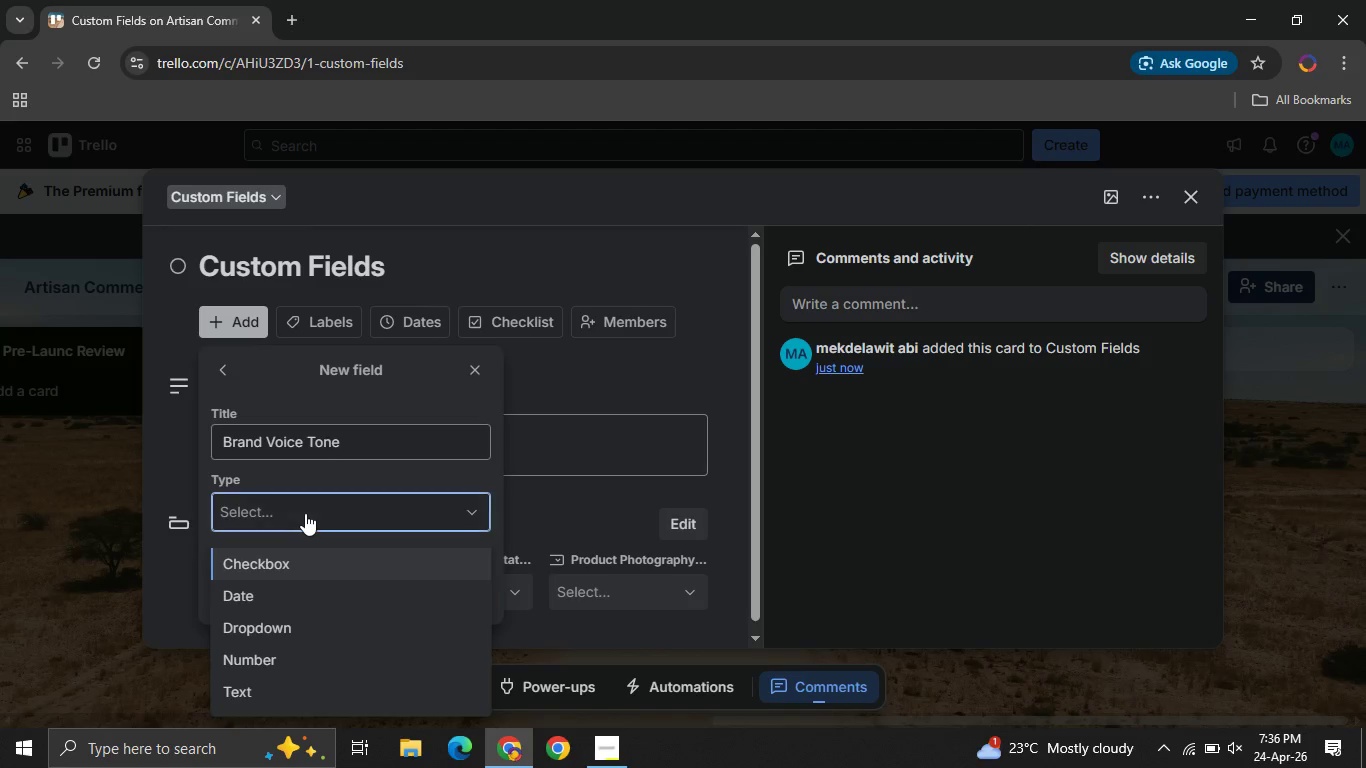 
left_click([305, 513])
 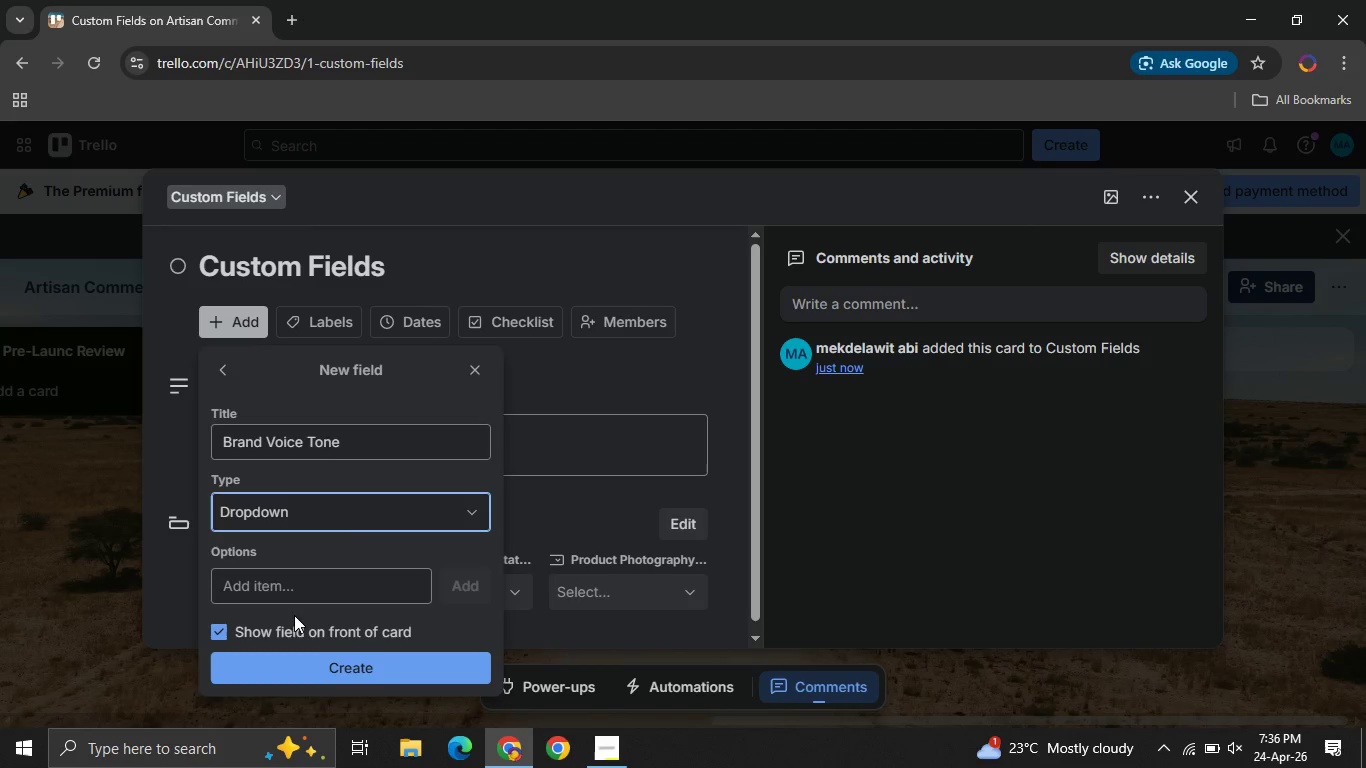 
left_click([294, 615])
 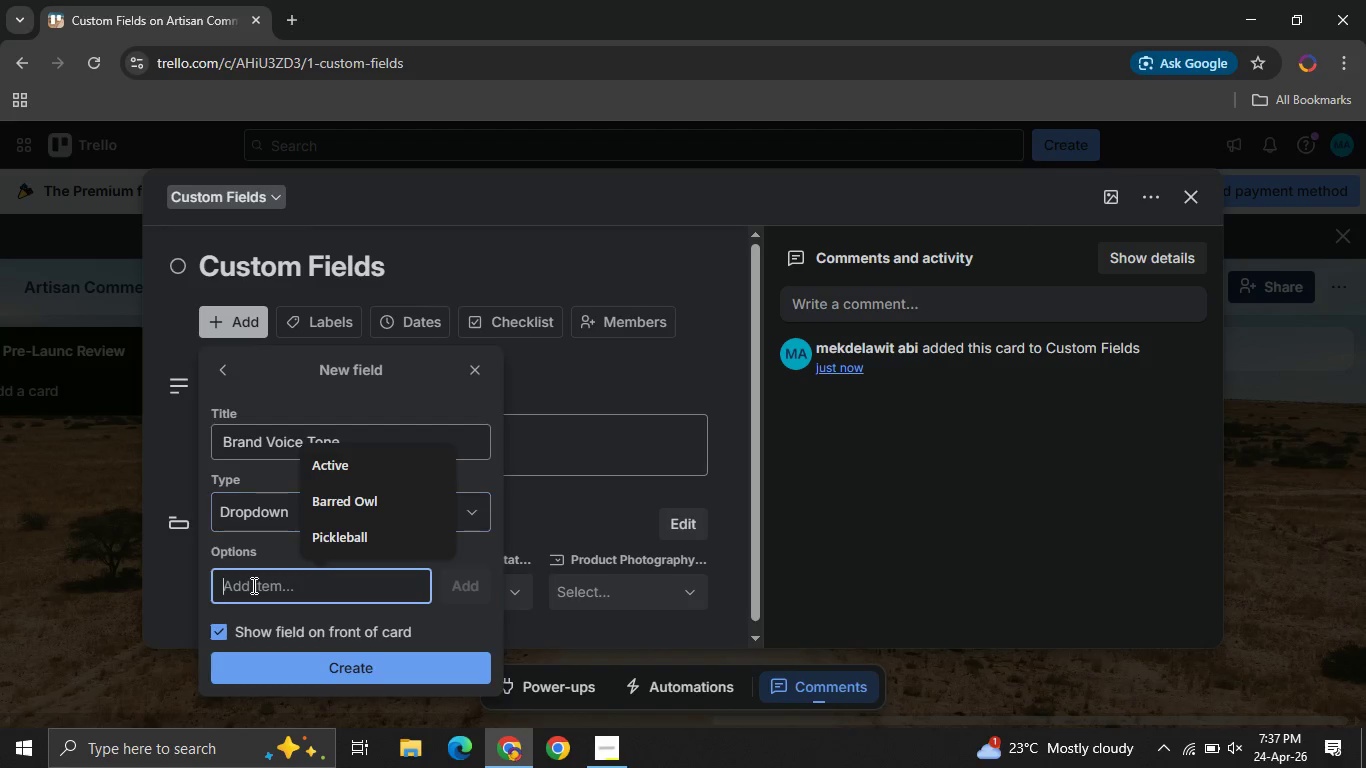 
left_click([252, 585])
 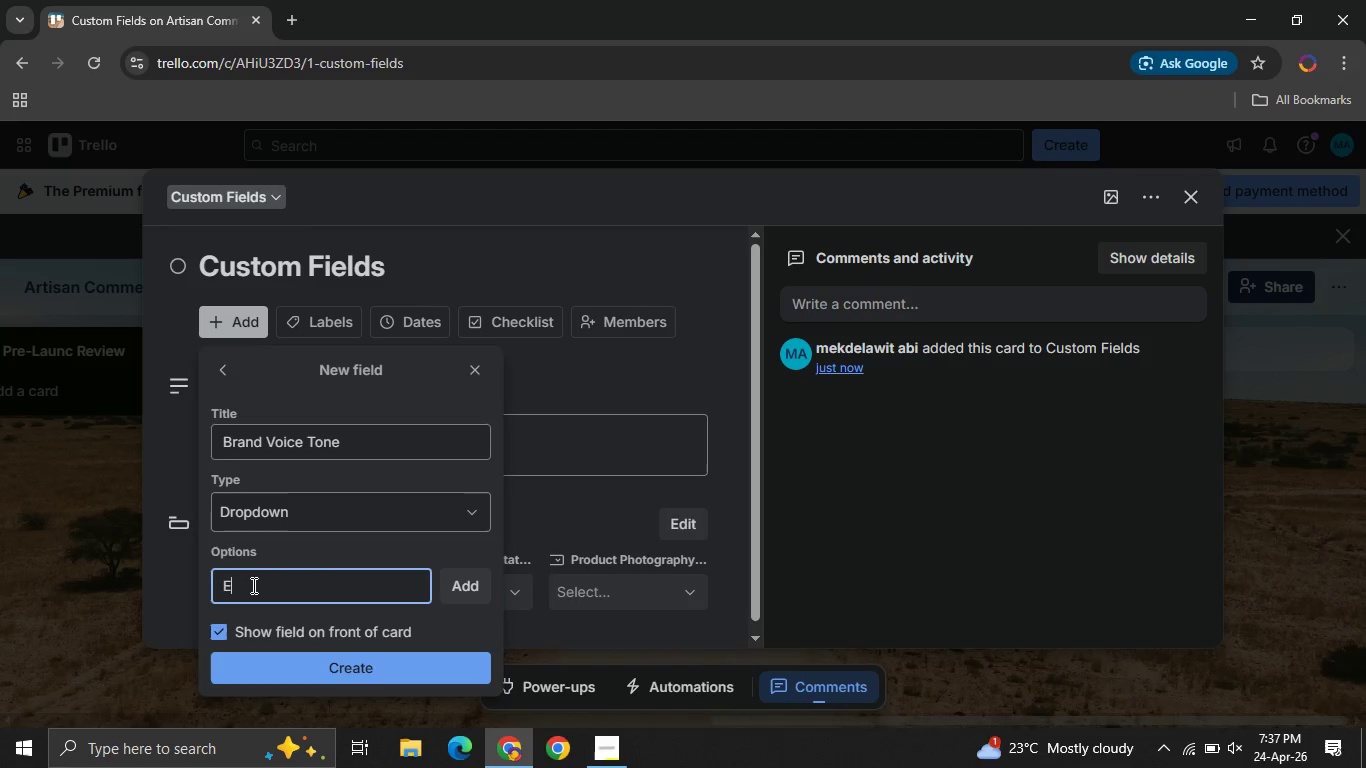 
type(Earthy ^)
key(Backspace)
type(& Organic )
 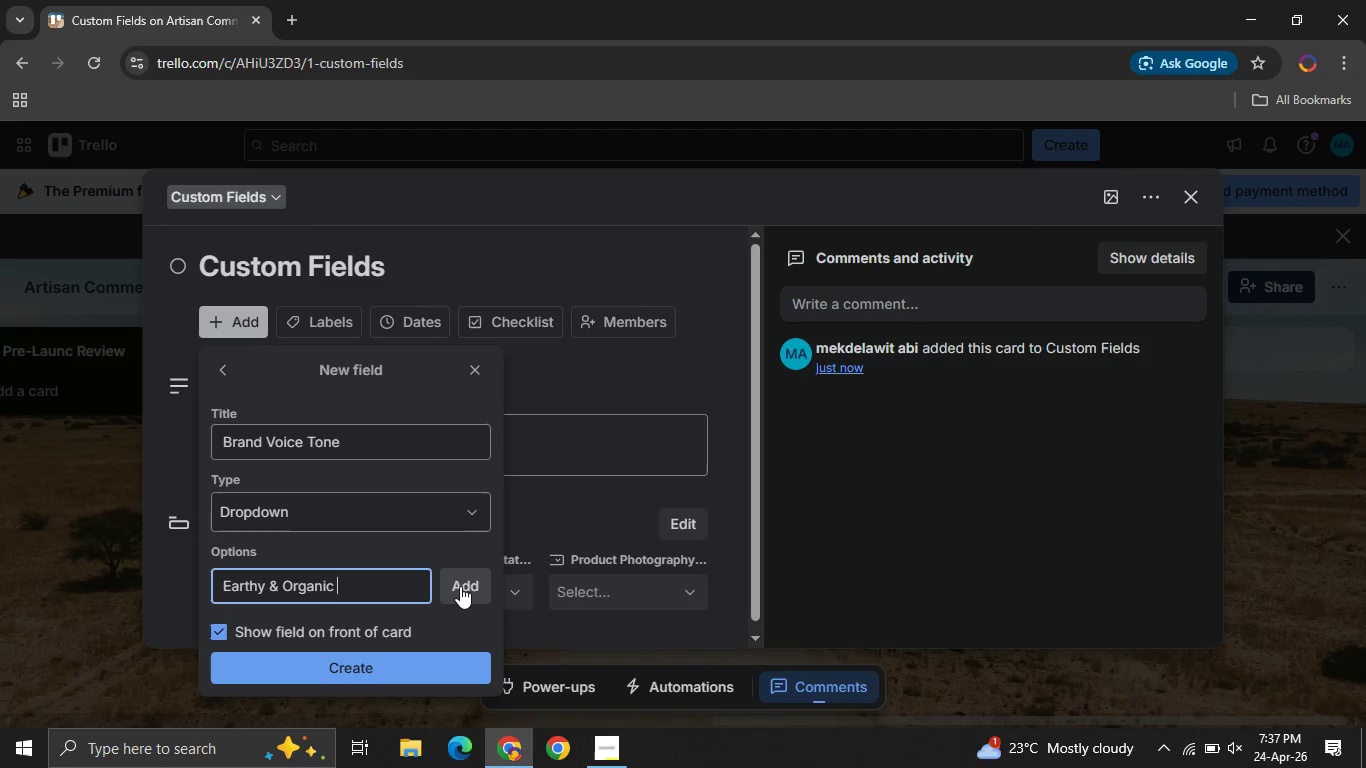 
left_click([457, 586])
 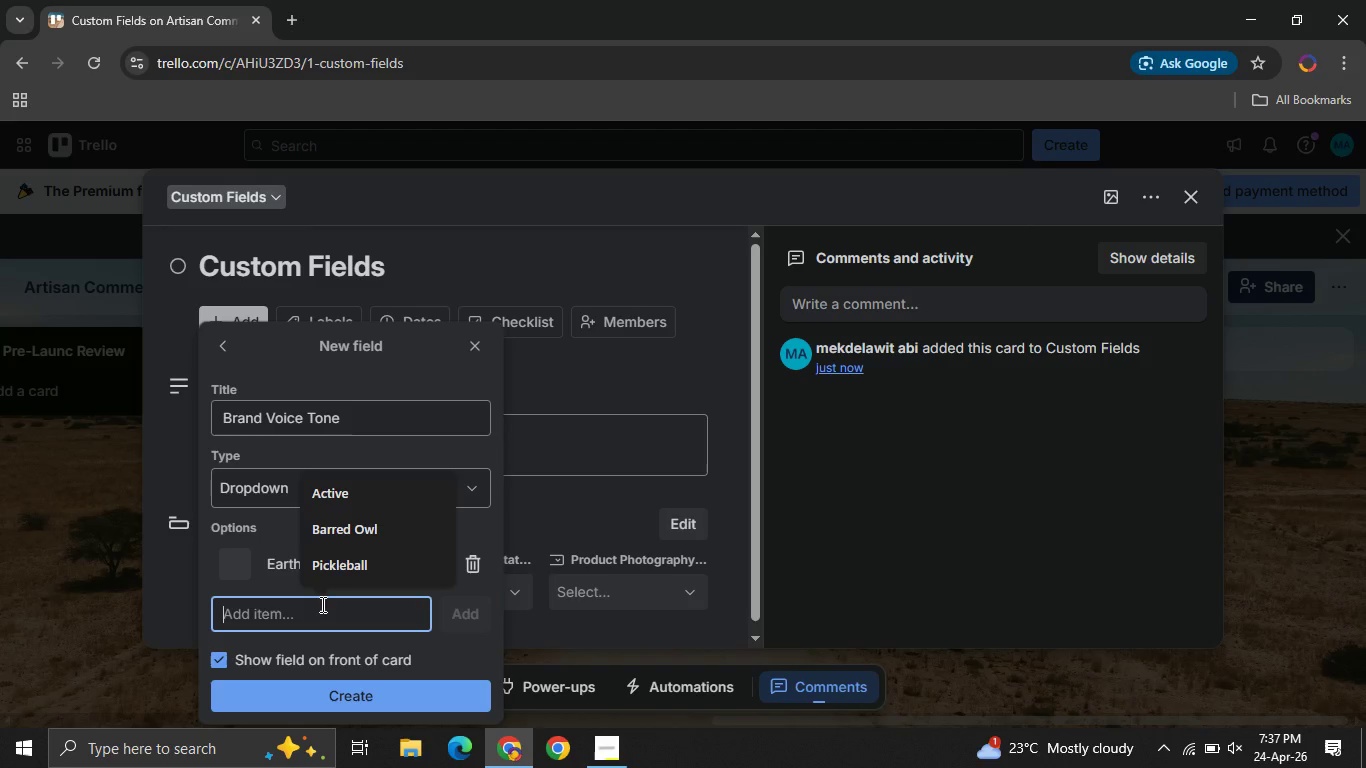 
left_click([321, 604])
 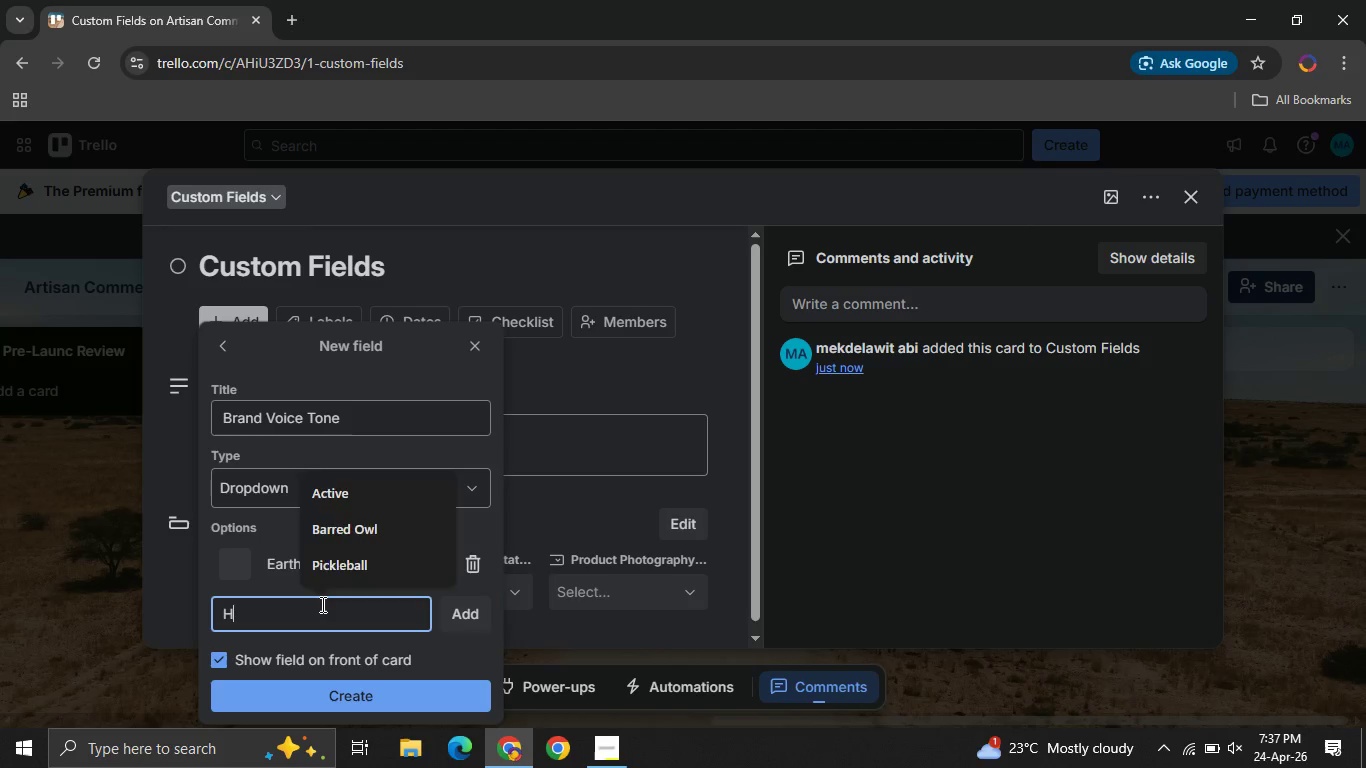 
type(Heritage Craft)
 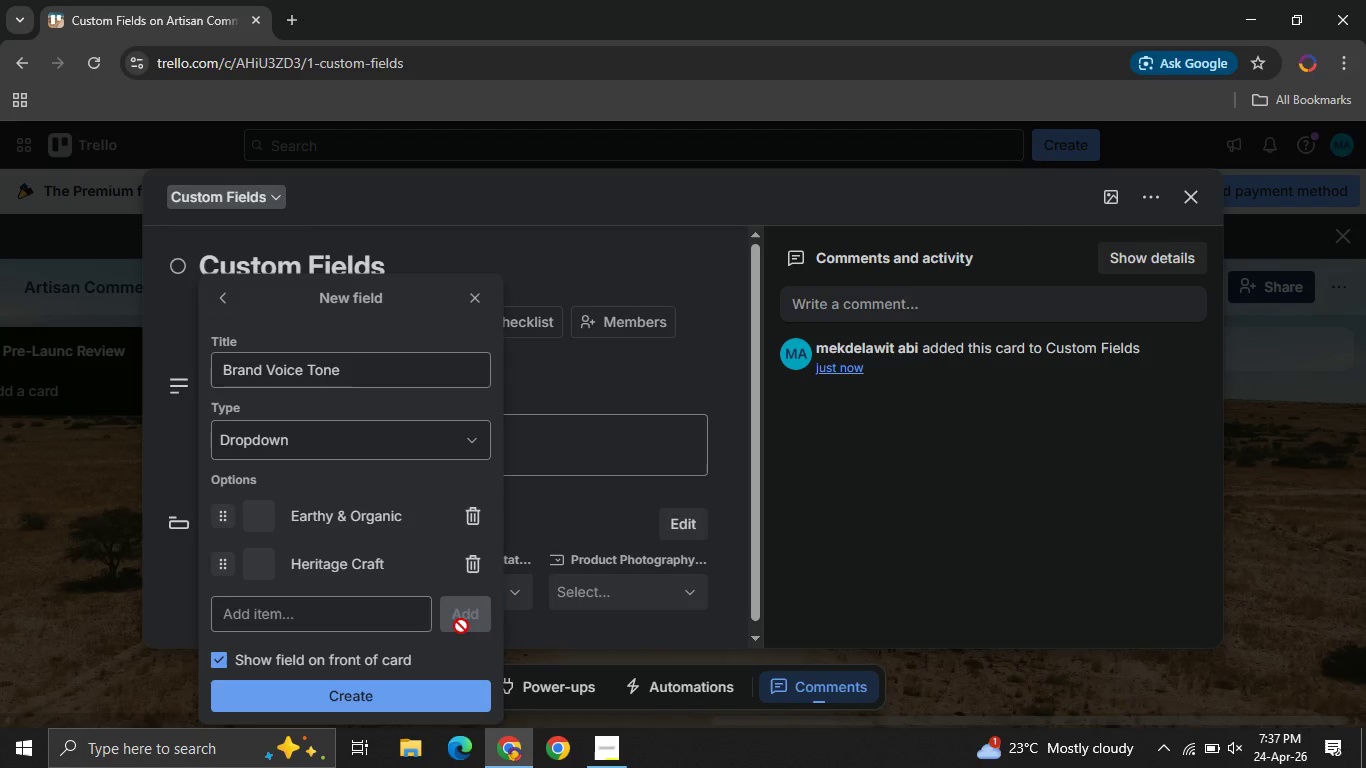 
left_click([461, 626])
 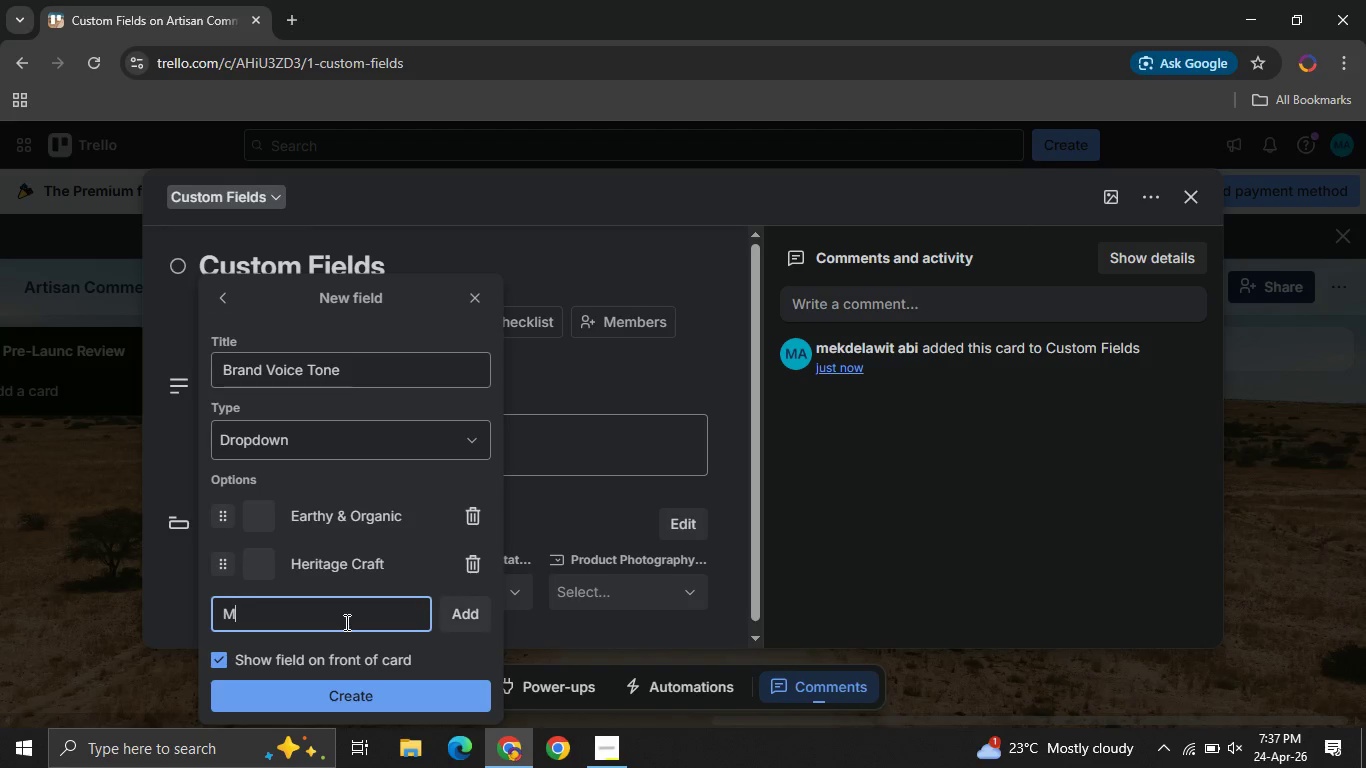 
type(Minimal ^)
key(Backspace)
type(& Modern )
 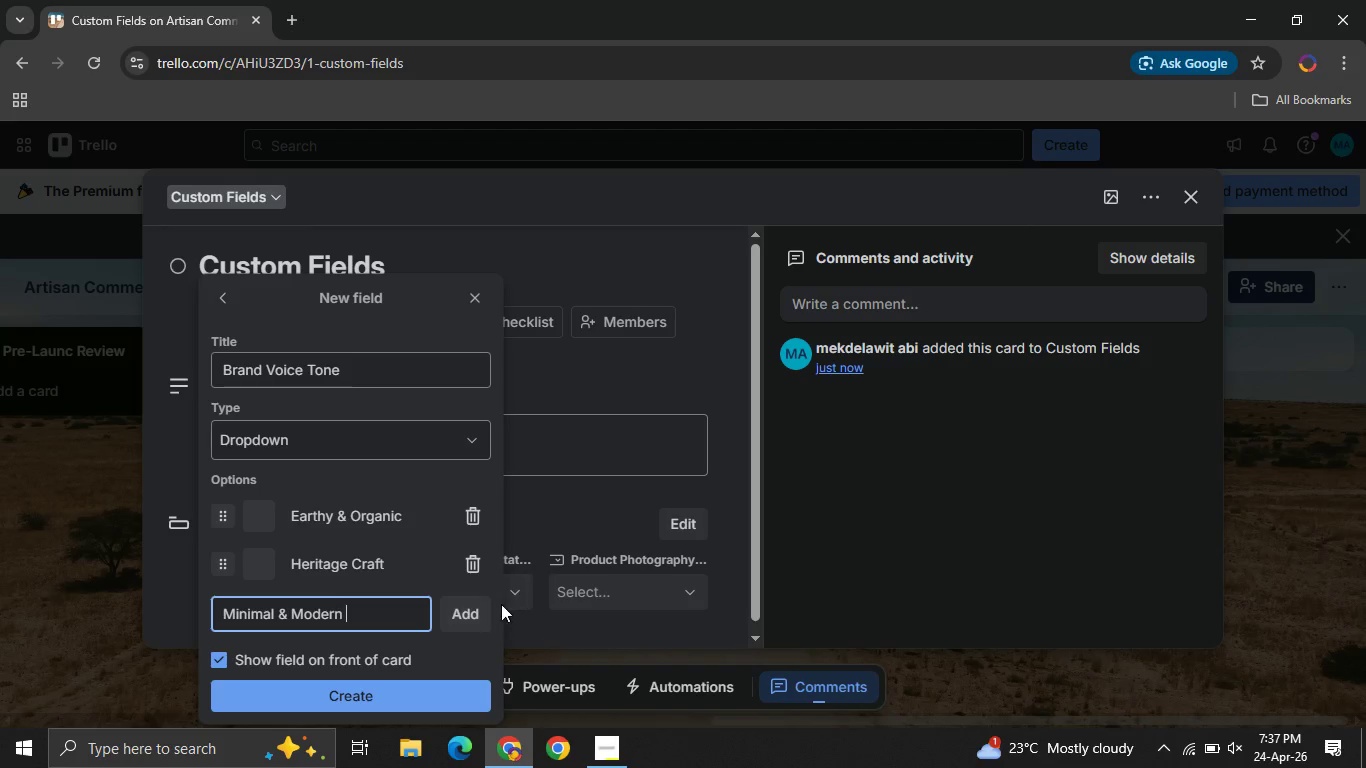 
left_click([455, 609])
 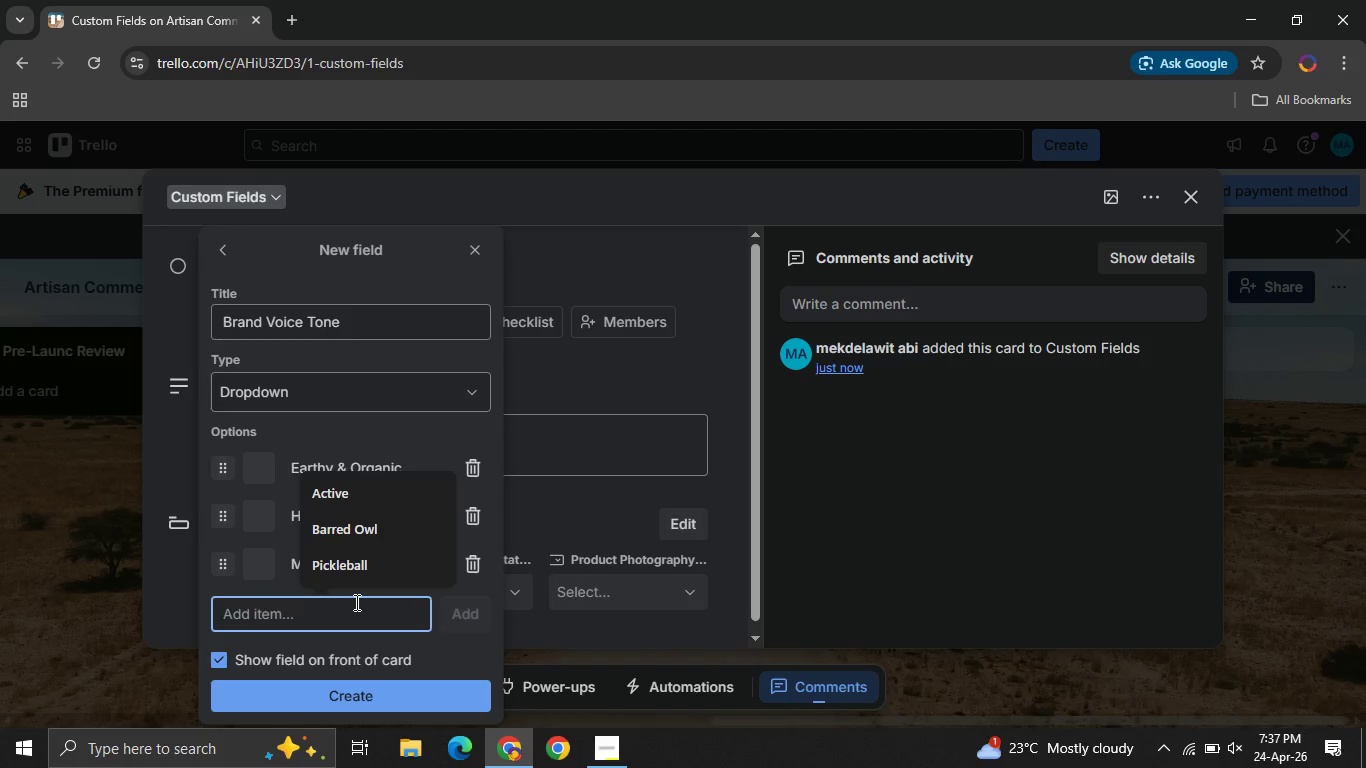 
left_click([355, 602])
 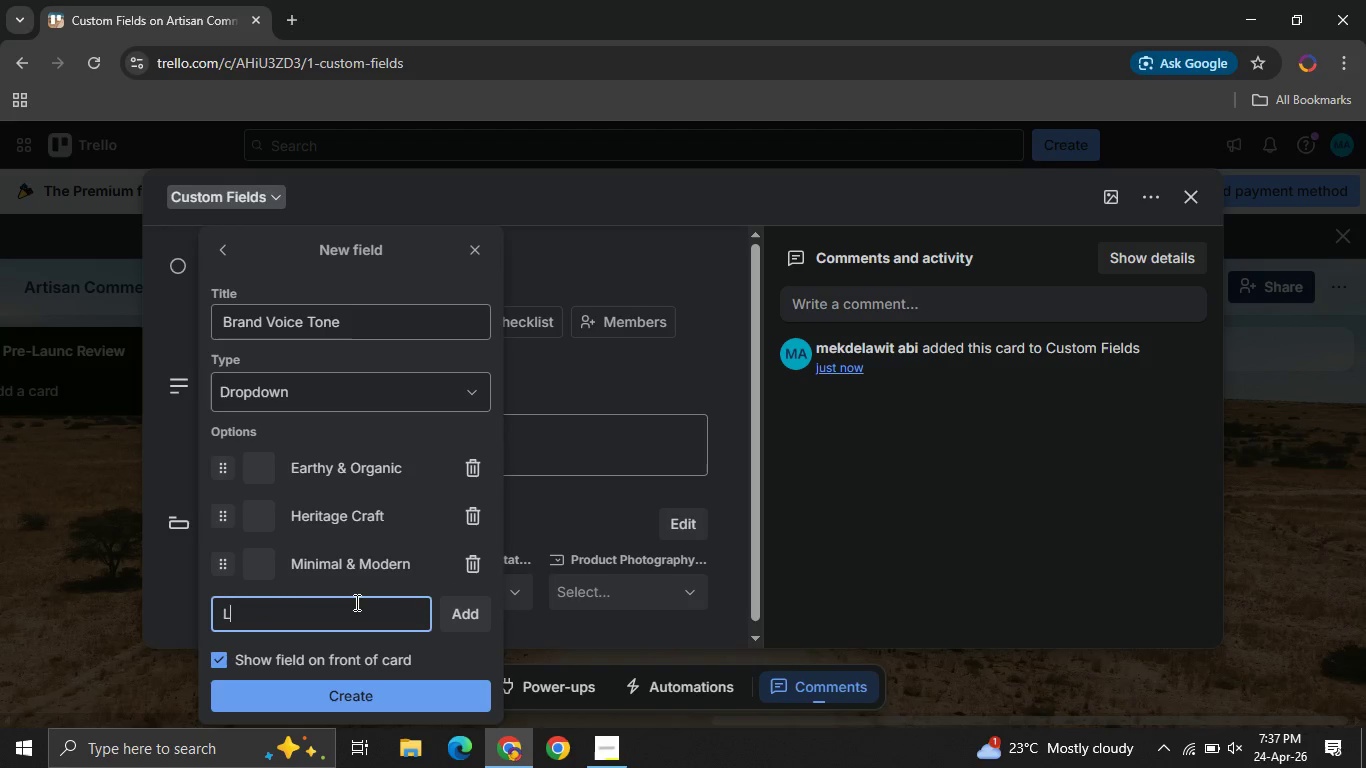 
type(Luxury Artisan )
 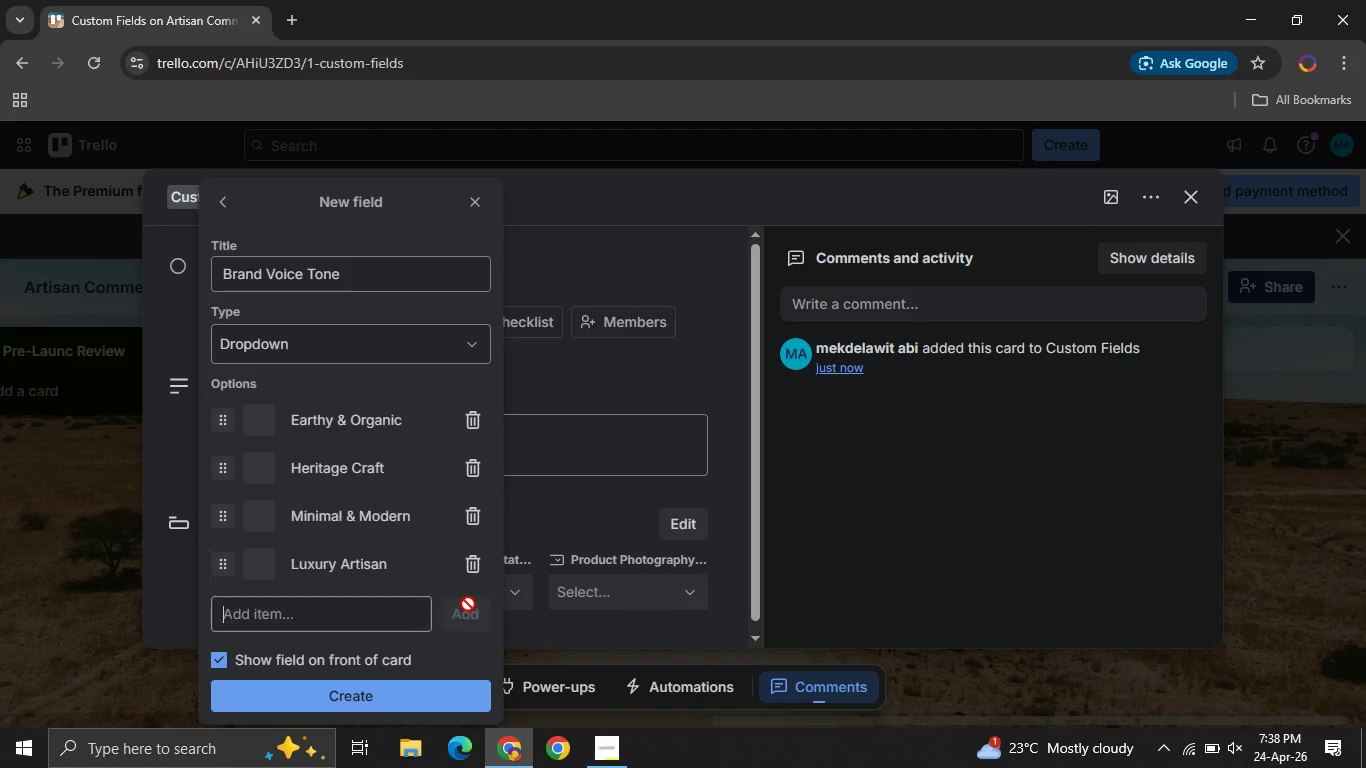 
left_click([468, 604])
 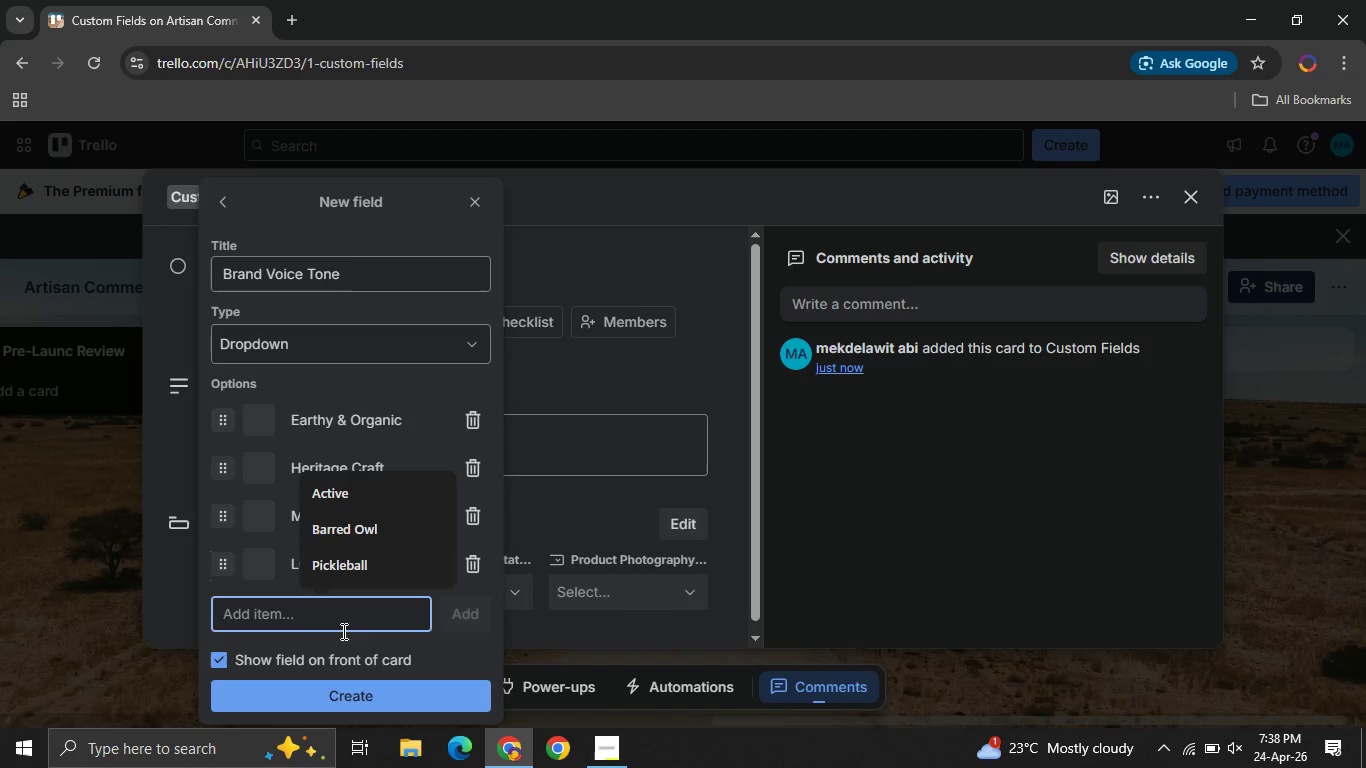 
left_click([342, 631])
 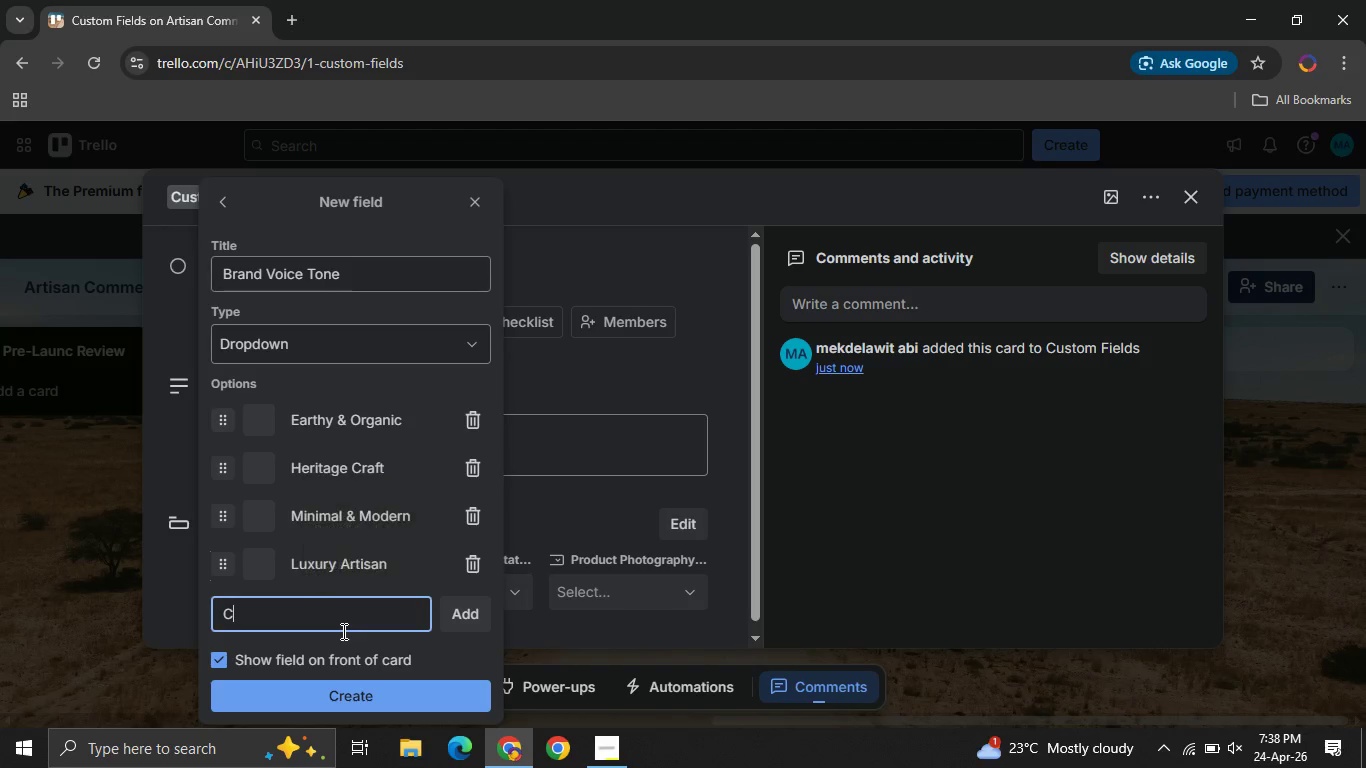 
type(Cultural & Traditional )
 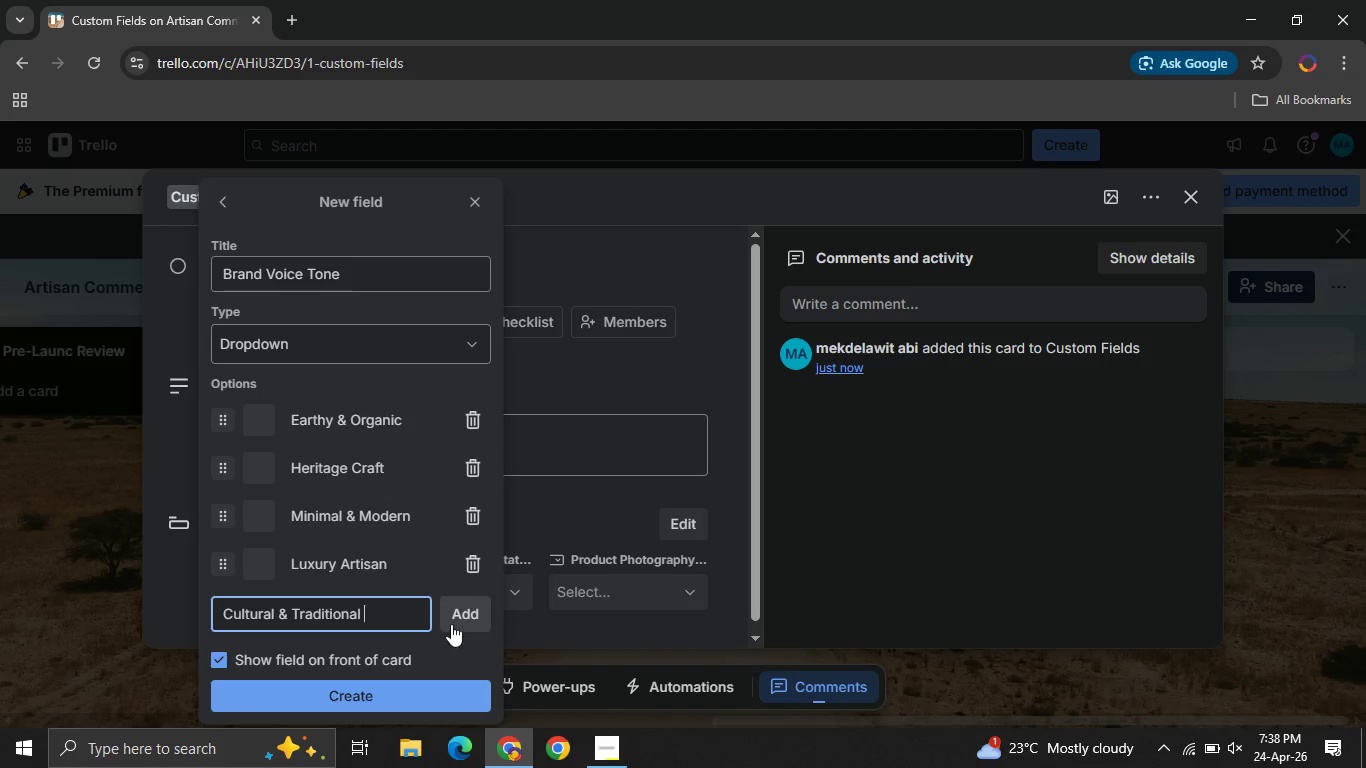 
left_click([460, 612])
 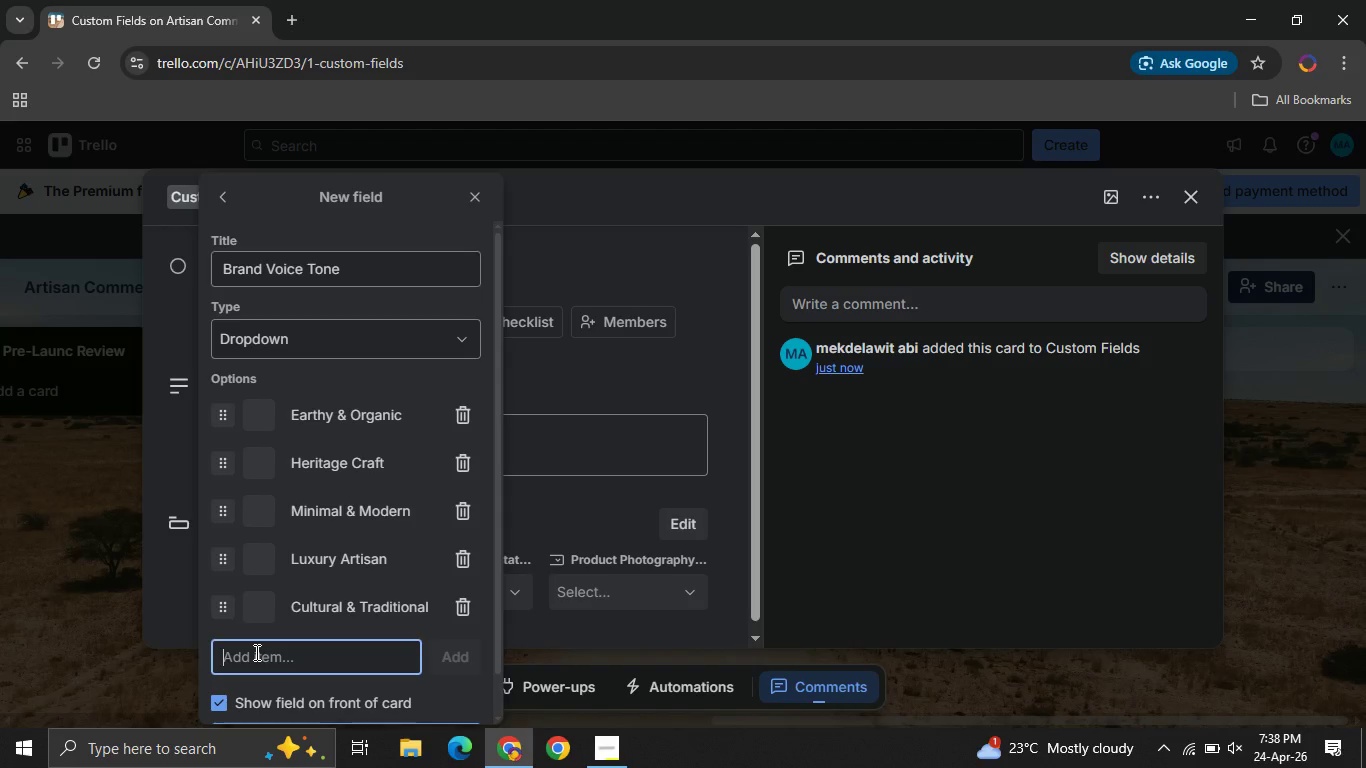 
type(Playful Handmade )
 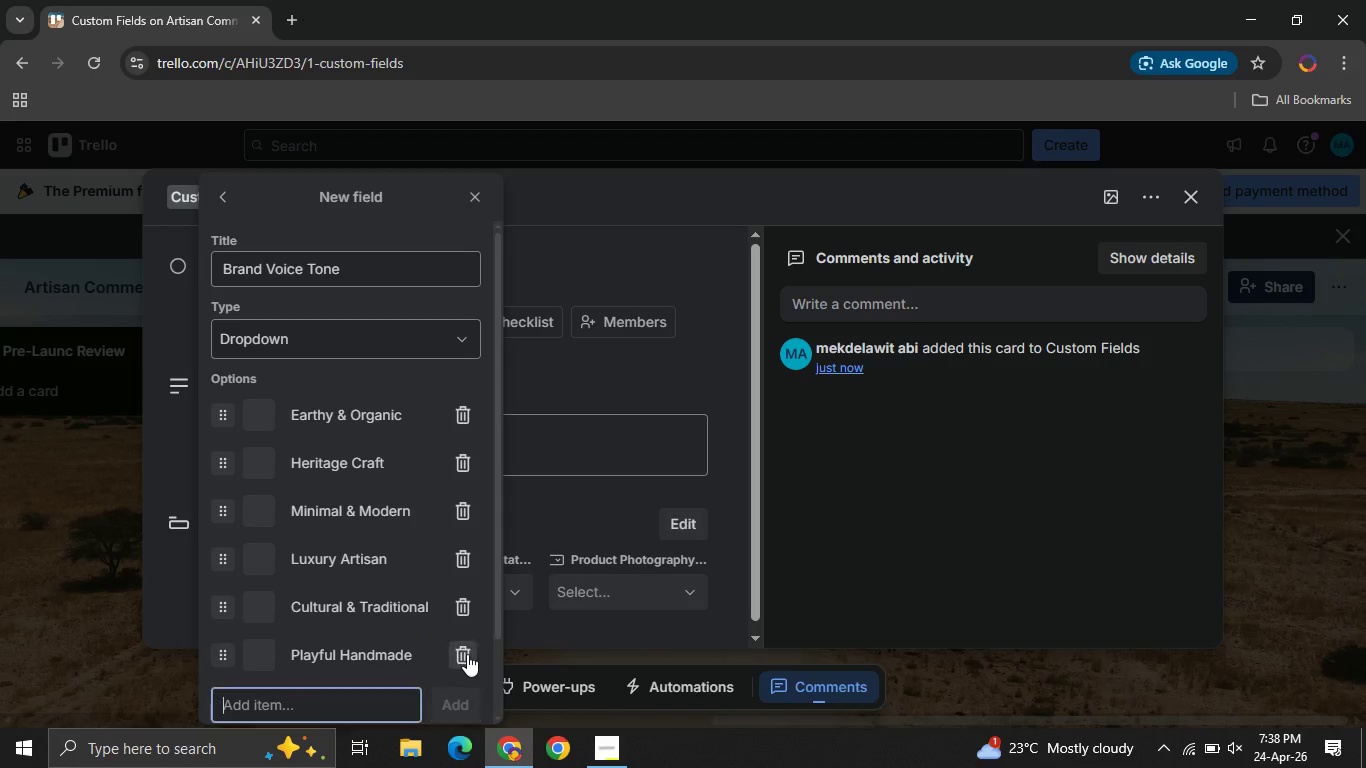 
left_click([467, 653])
 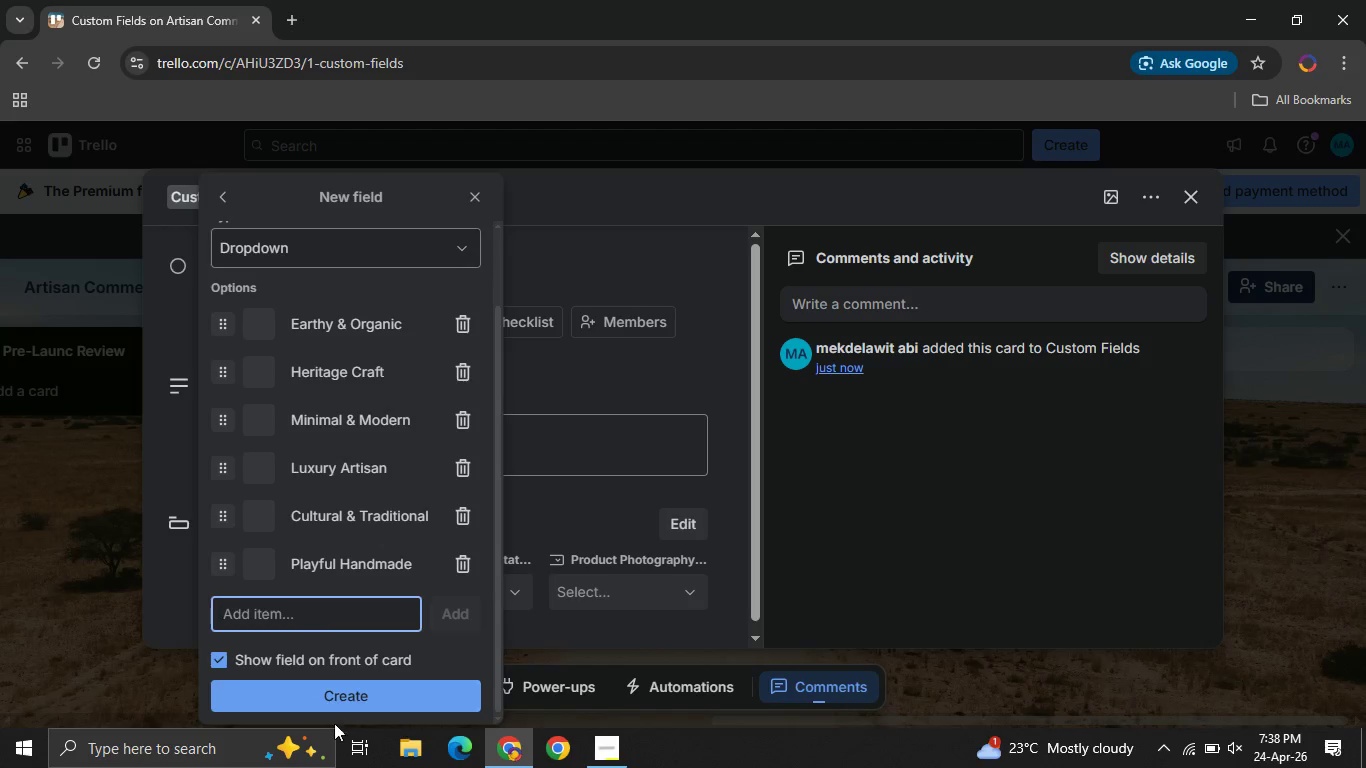 
wait(5.94)
 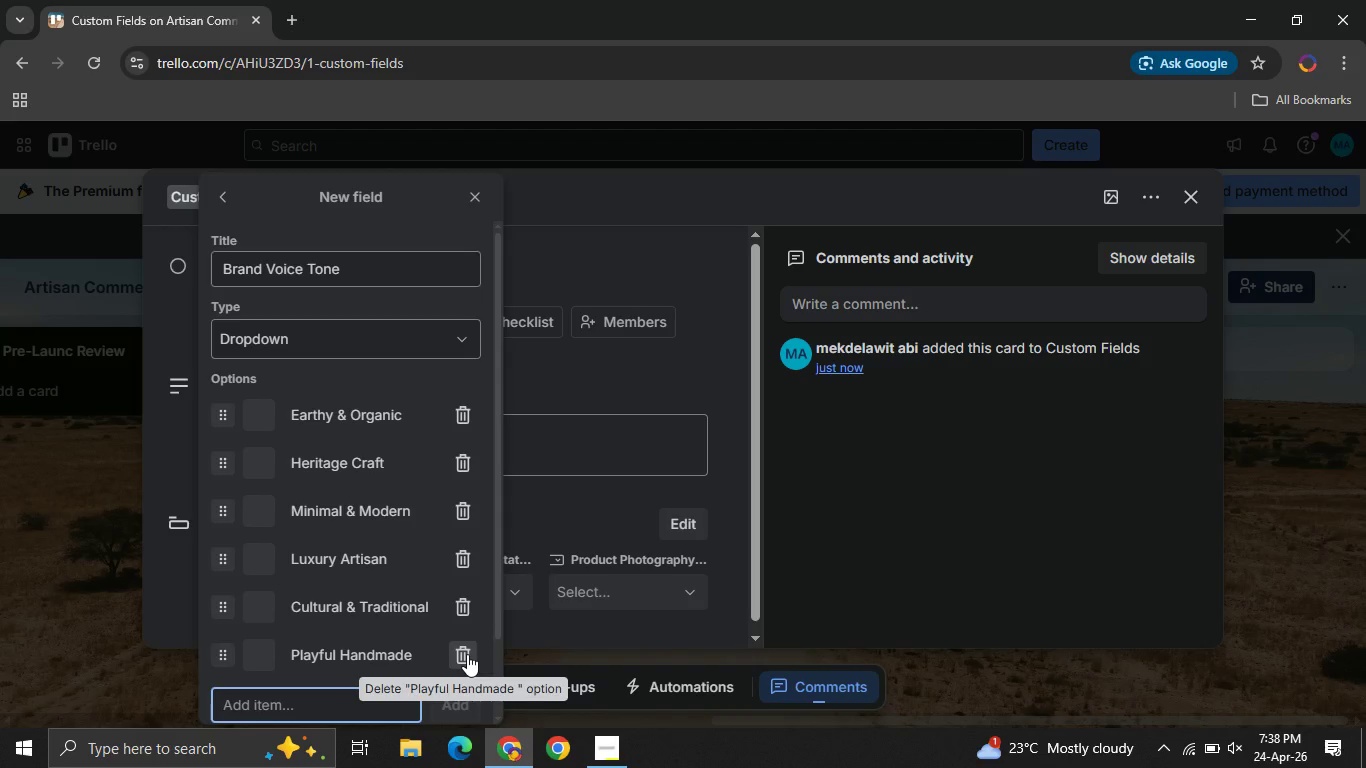 
left_click([318, 698])
 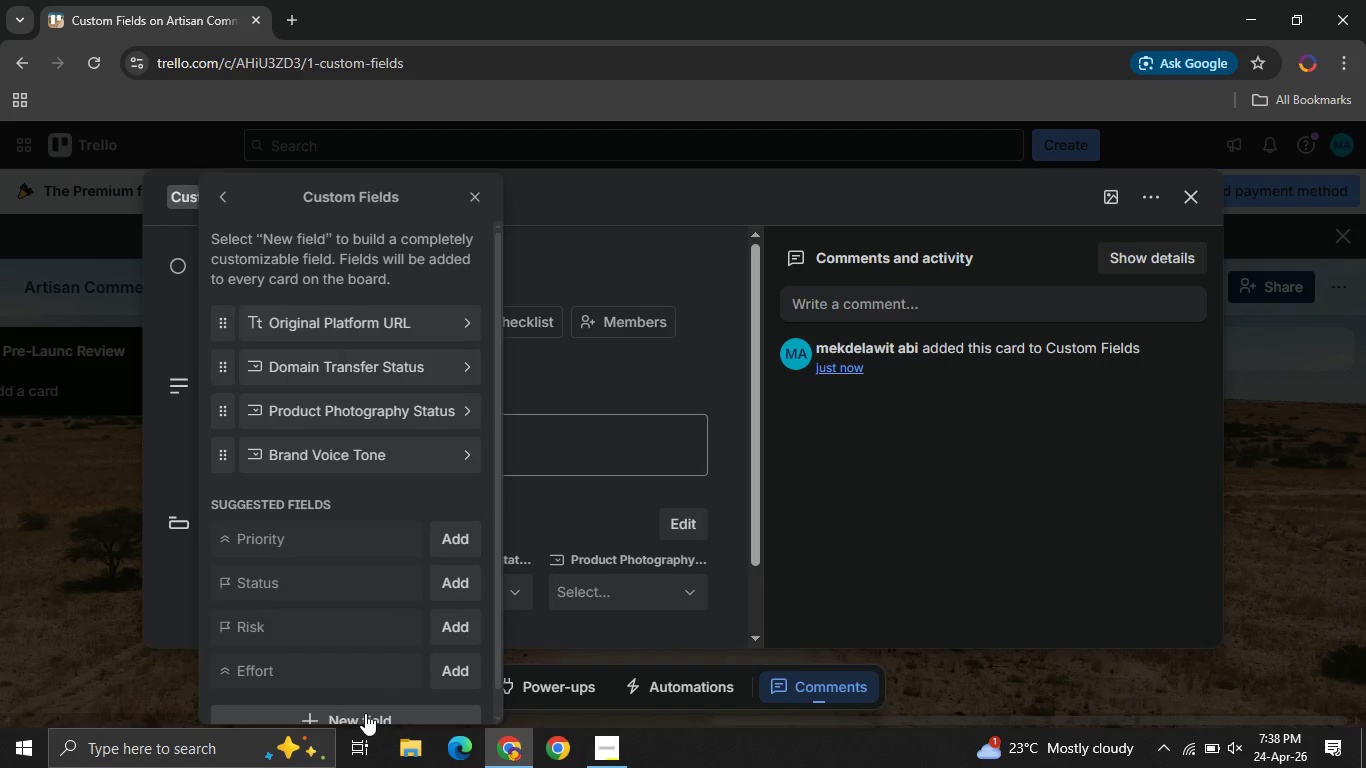 
left_click([365, 713])
 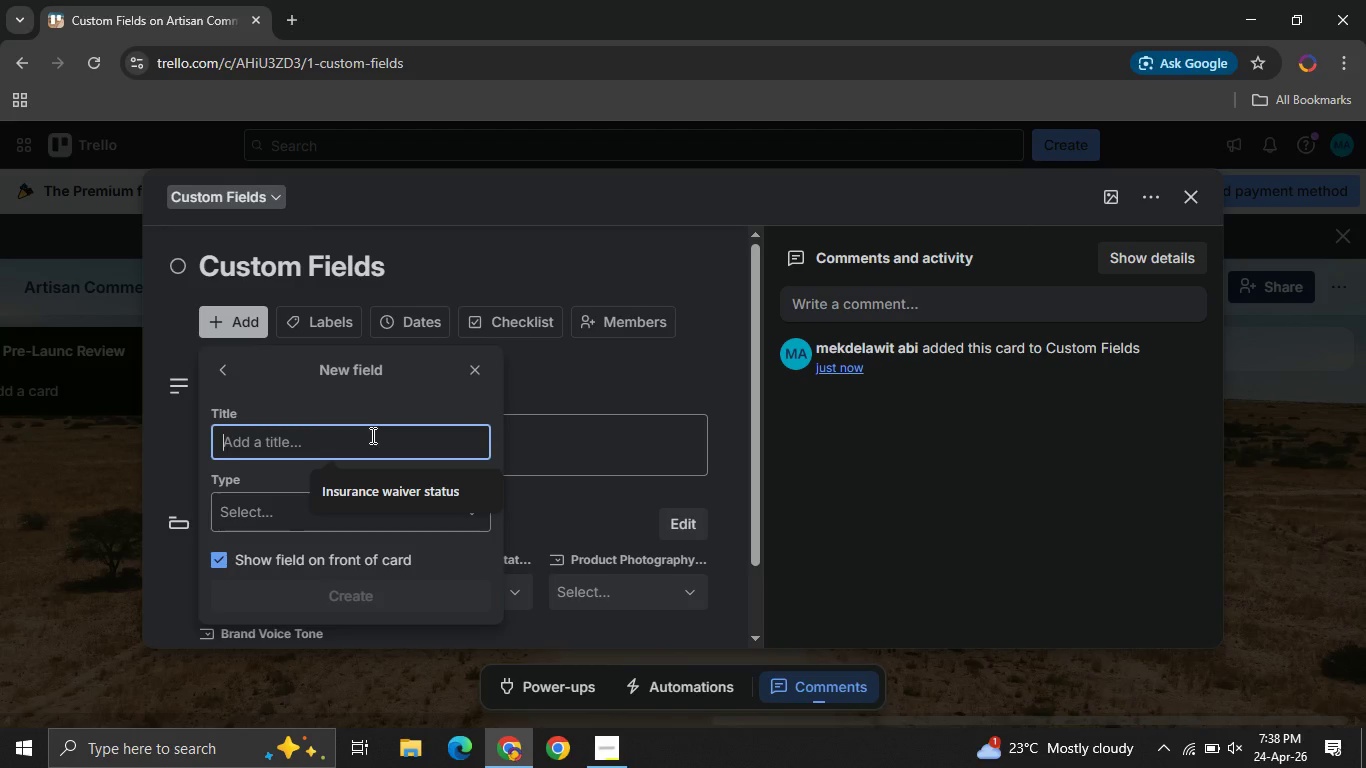 
left_click([371, 435])
 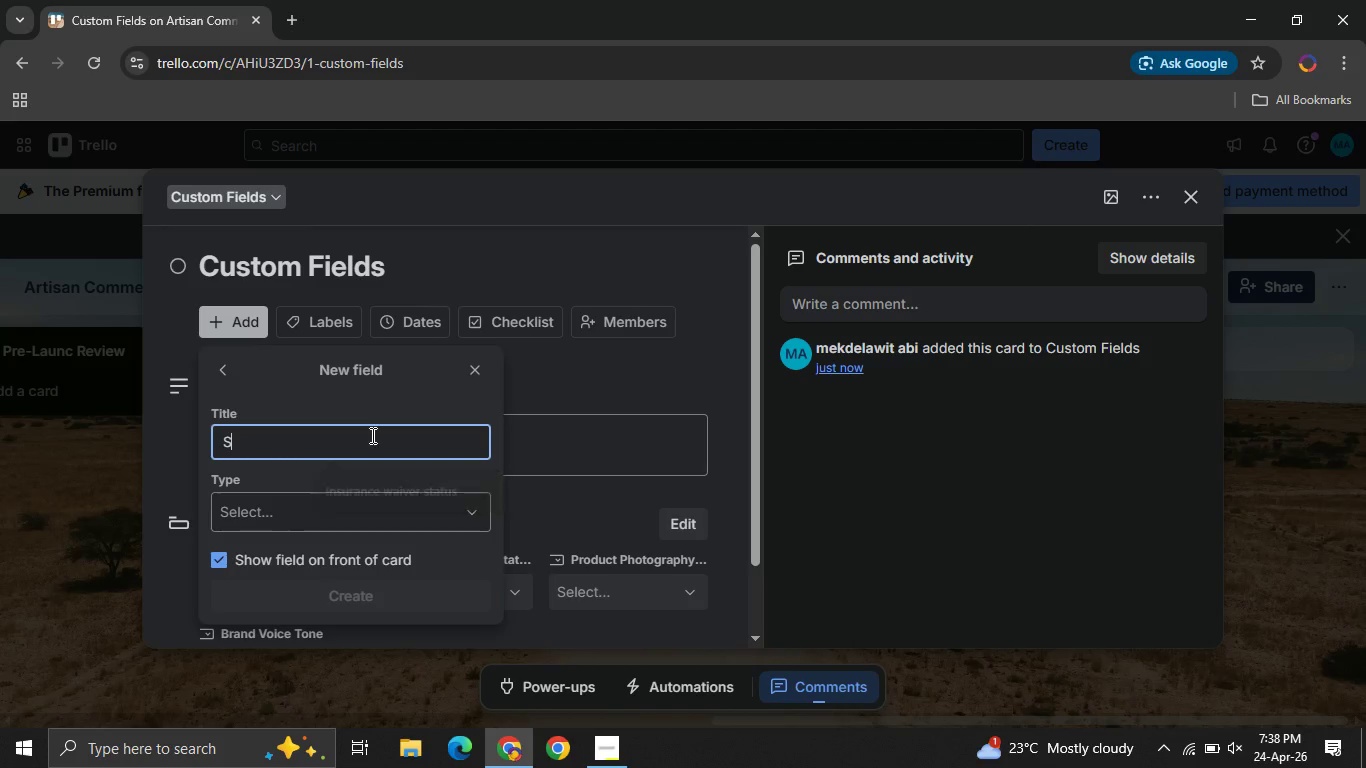 
type(SKU Complexity )
 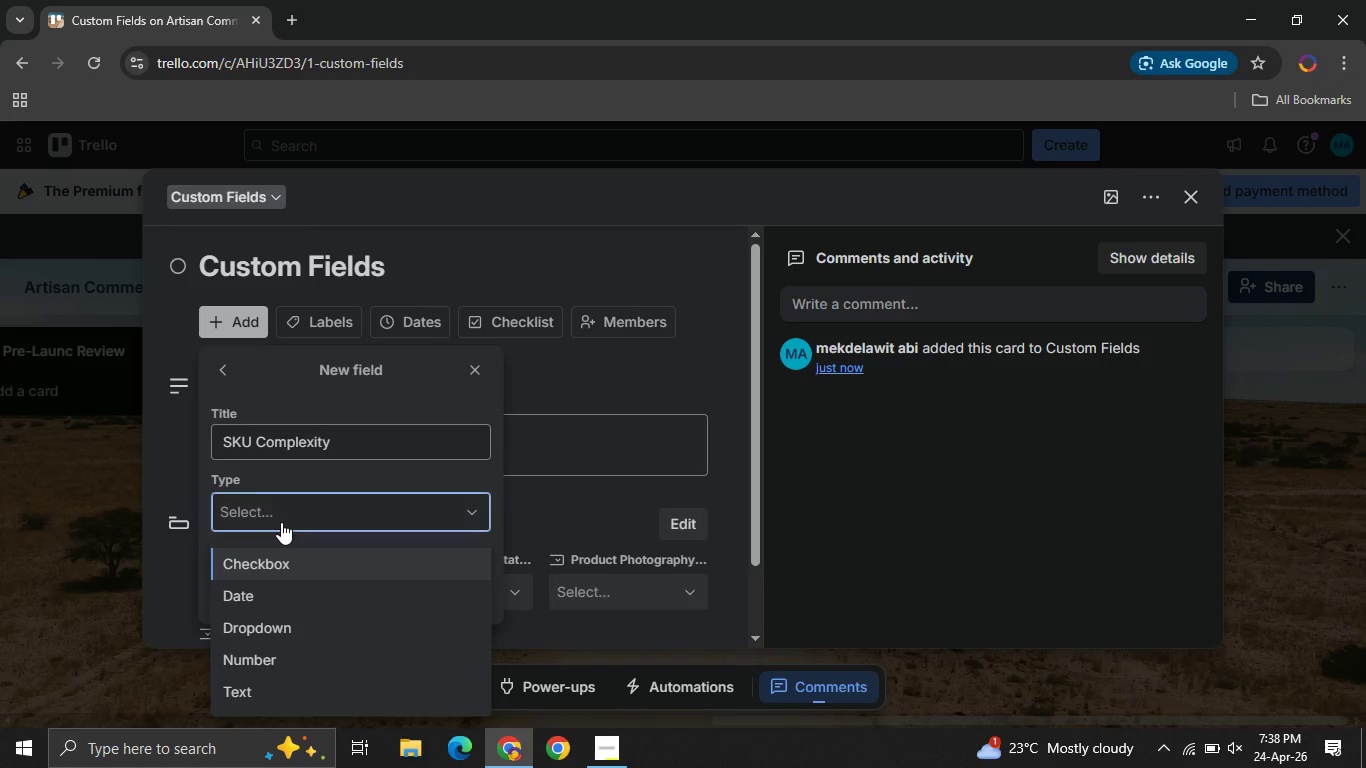 
left_click([281, 522])
 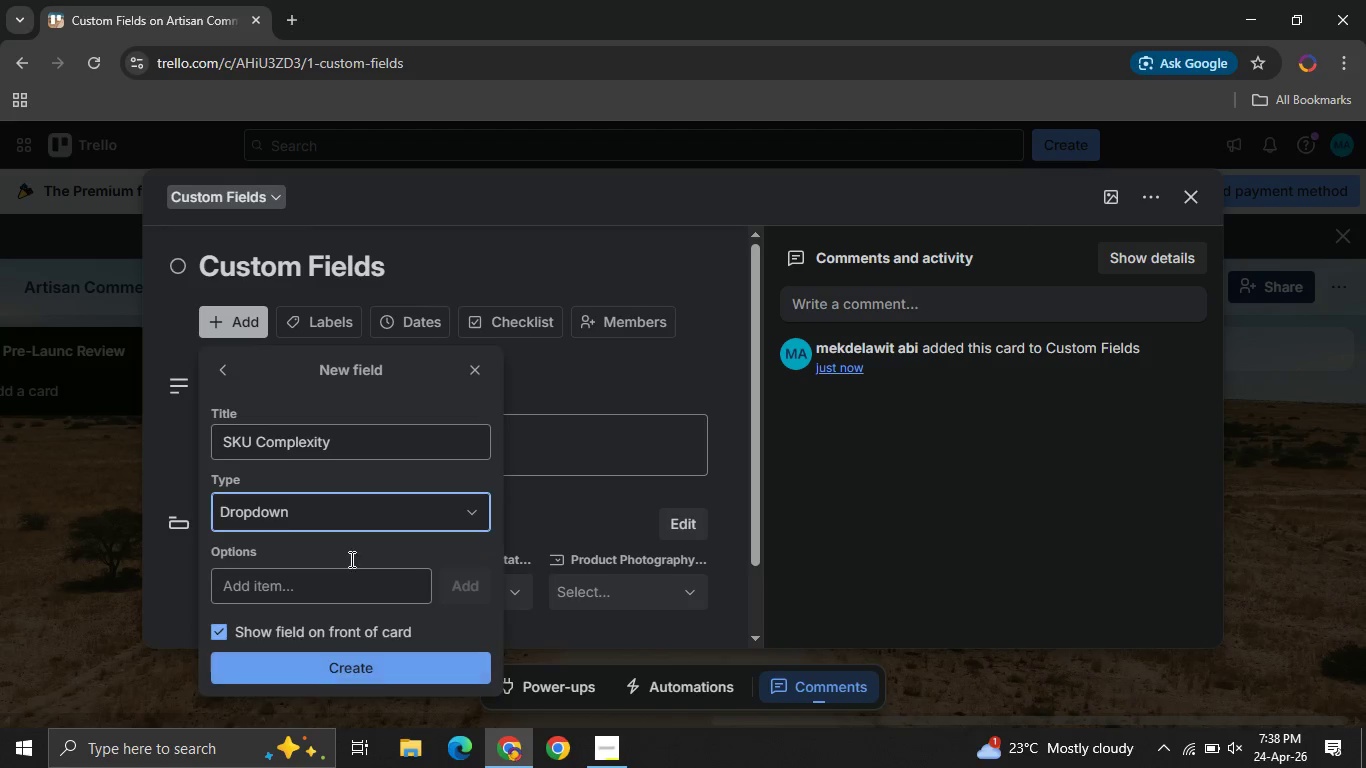 
left_click([256, 635])
 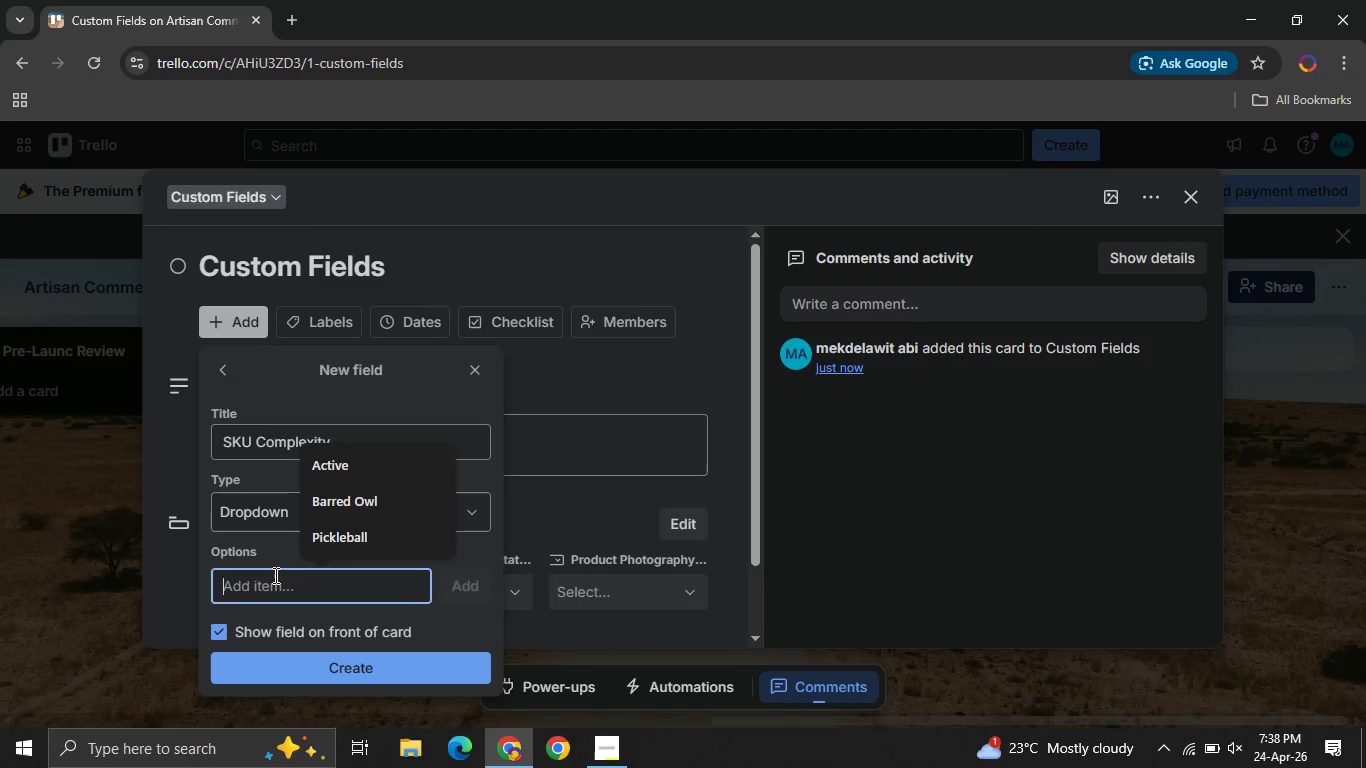 
left_click([274, 575])
 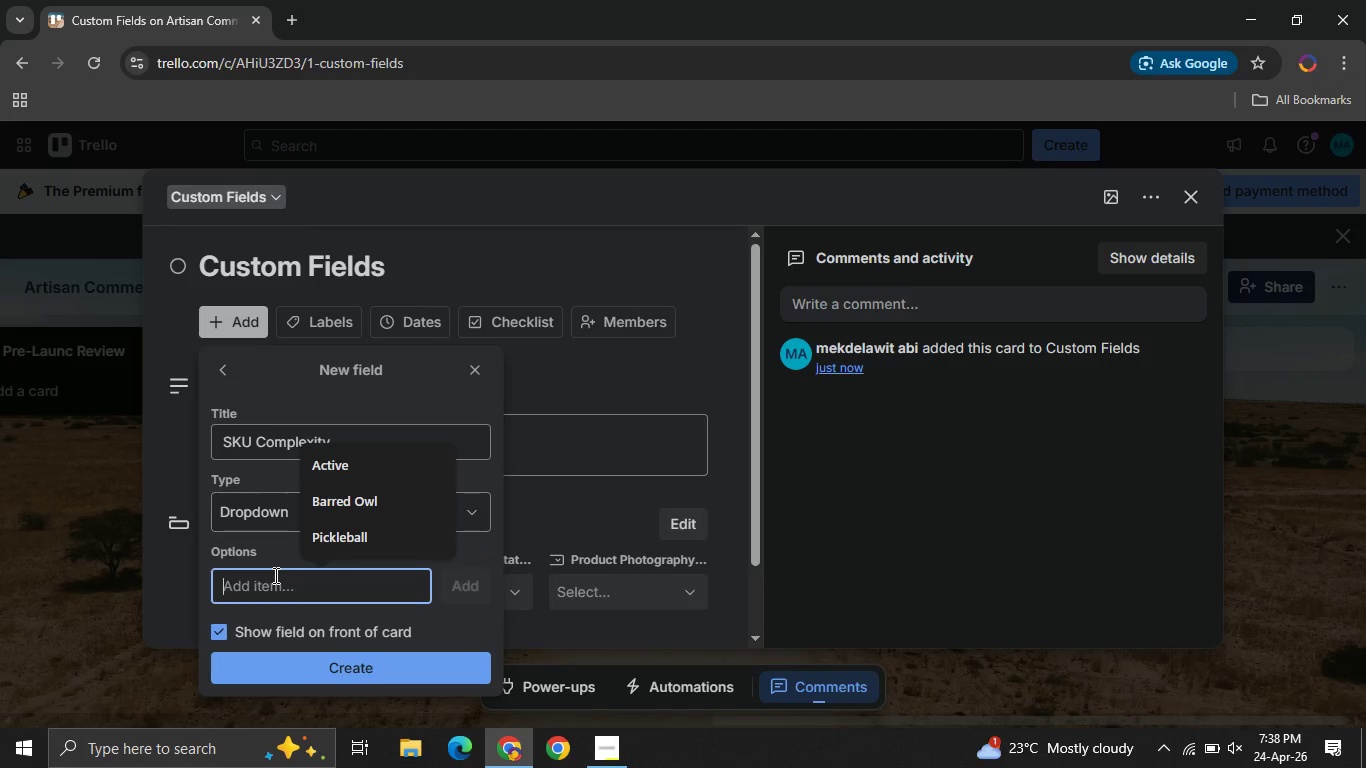 
type(Simple )
 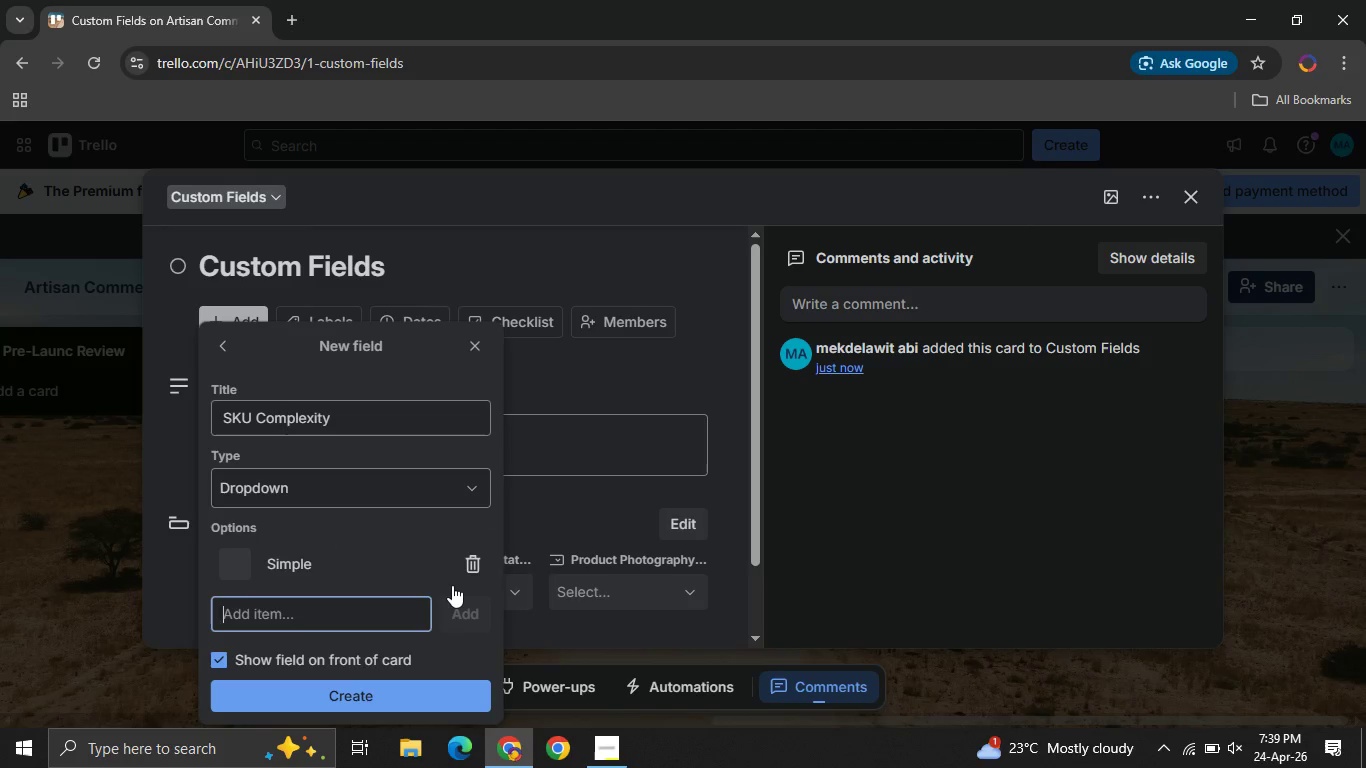 
left_click([452, 585])
 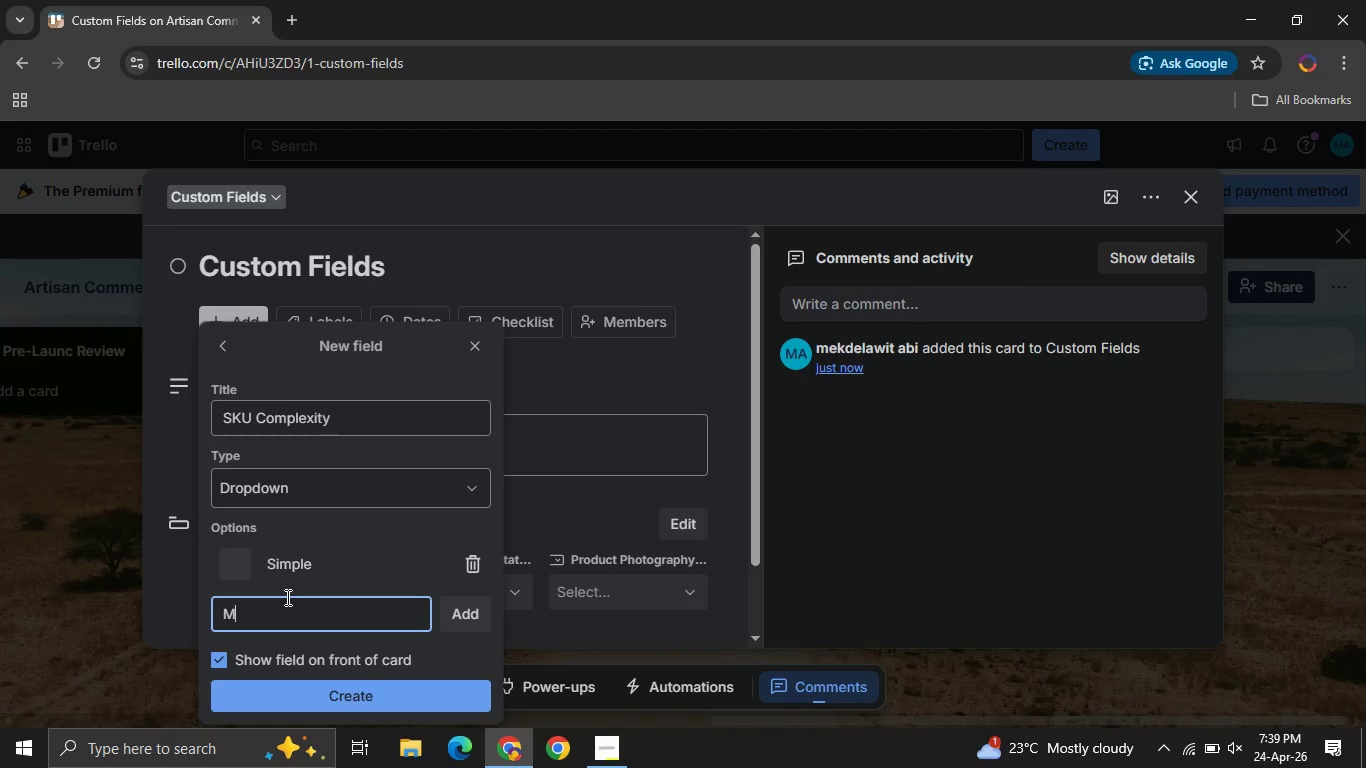 
type(Moderate )
 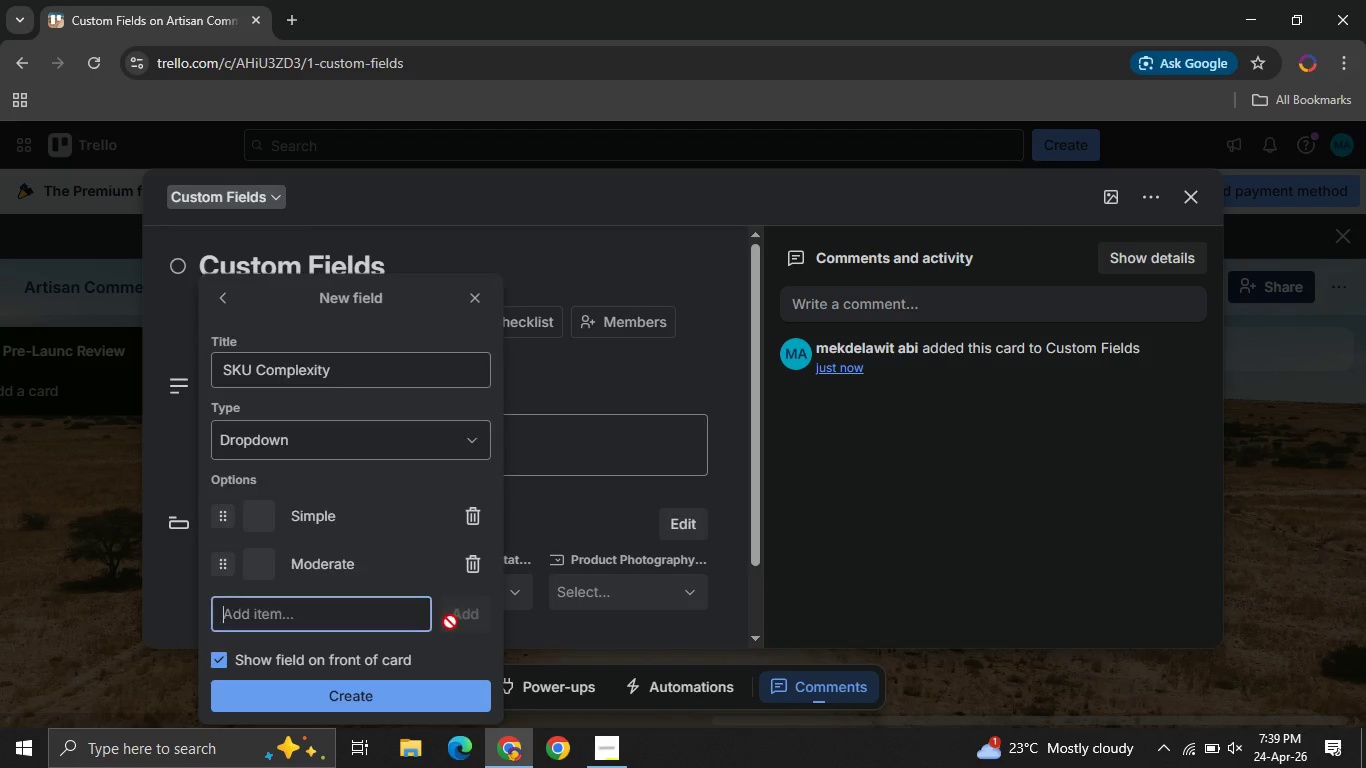 
left_click([450, 622])
 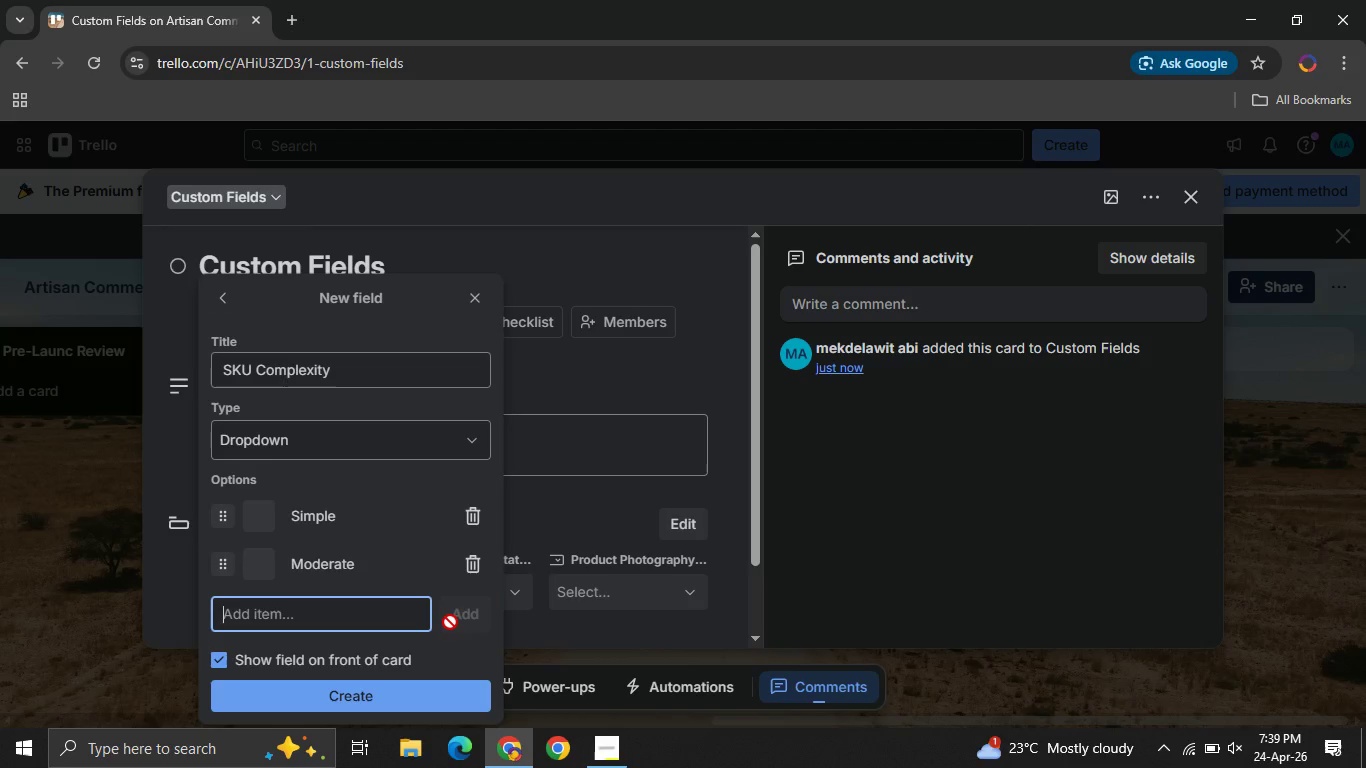 
wait(7.99)
 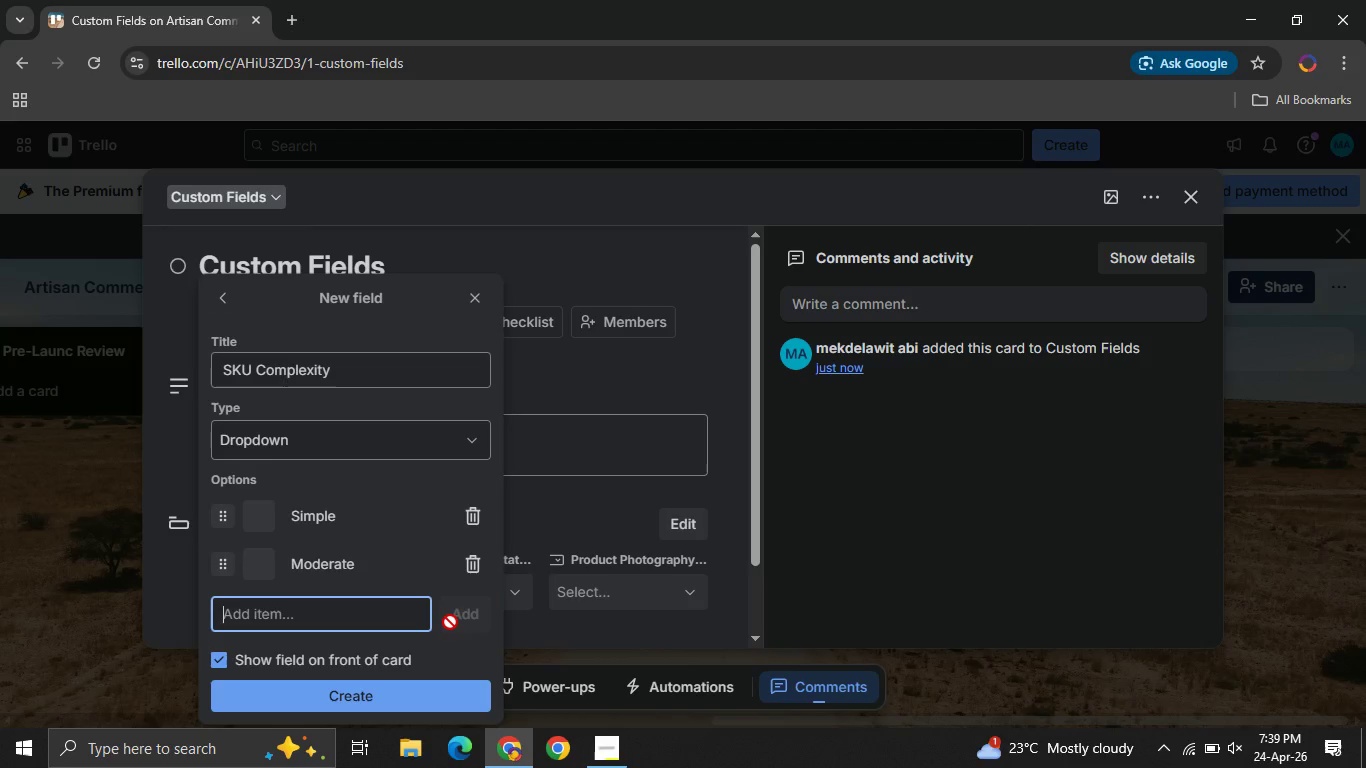 
type(Variant )
key(Backspace)
type(-Heavy )
 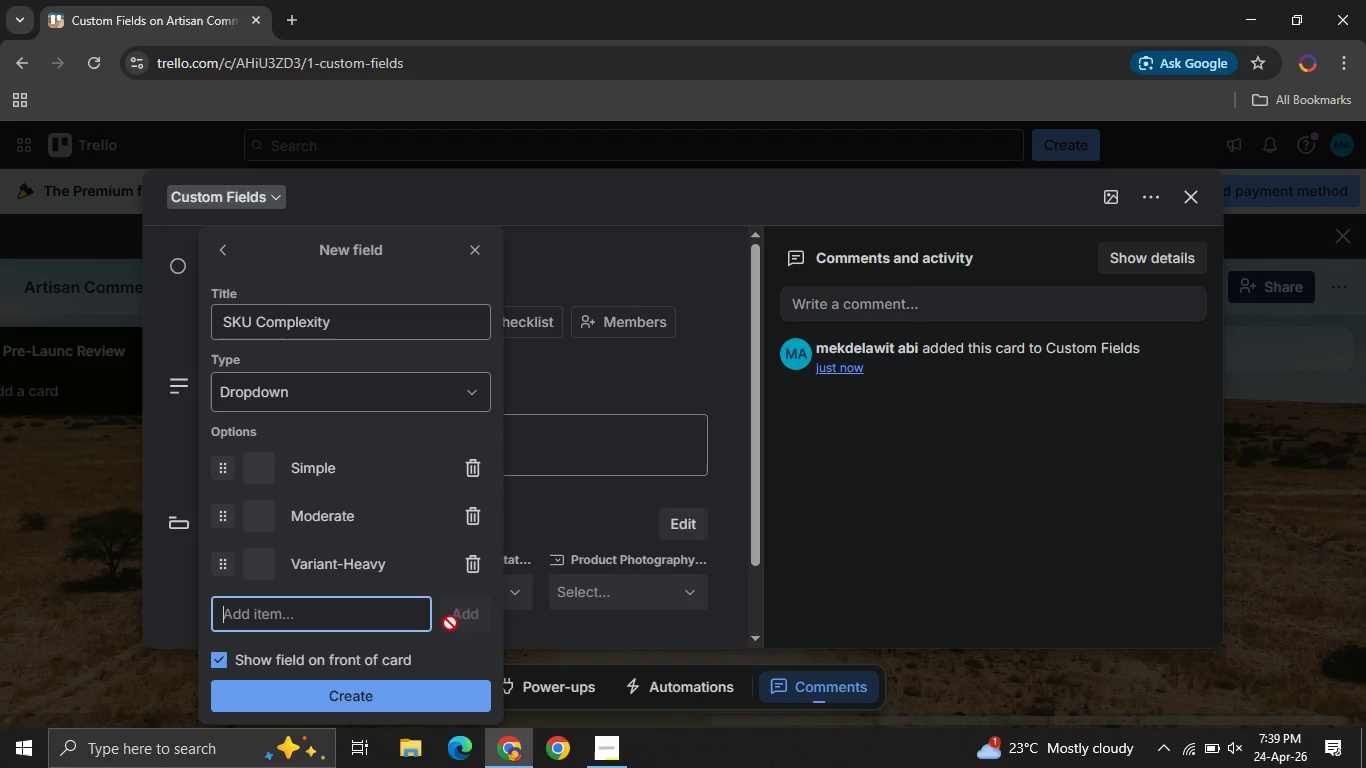 
left_click([450, 623])
 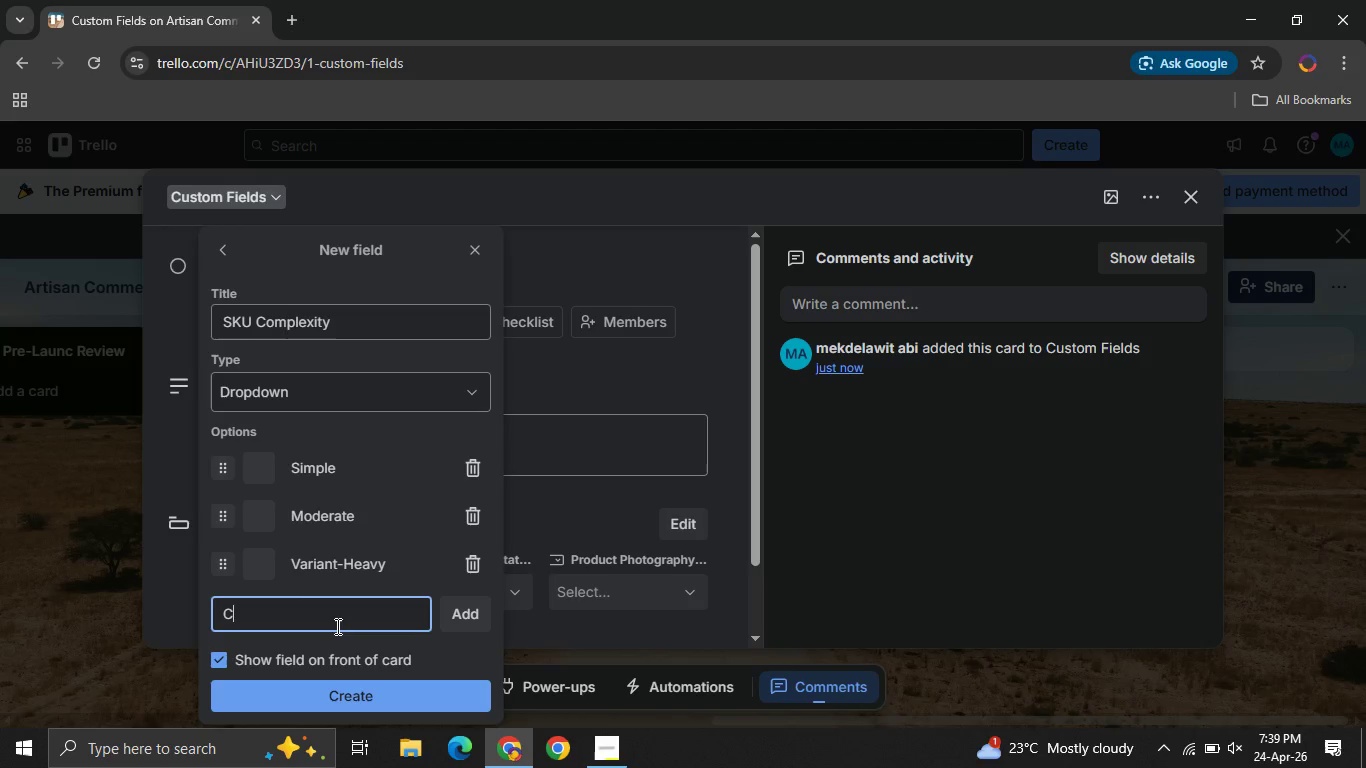 
type(Custom / Made-to-Order )
 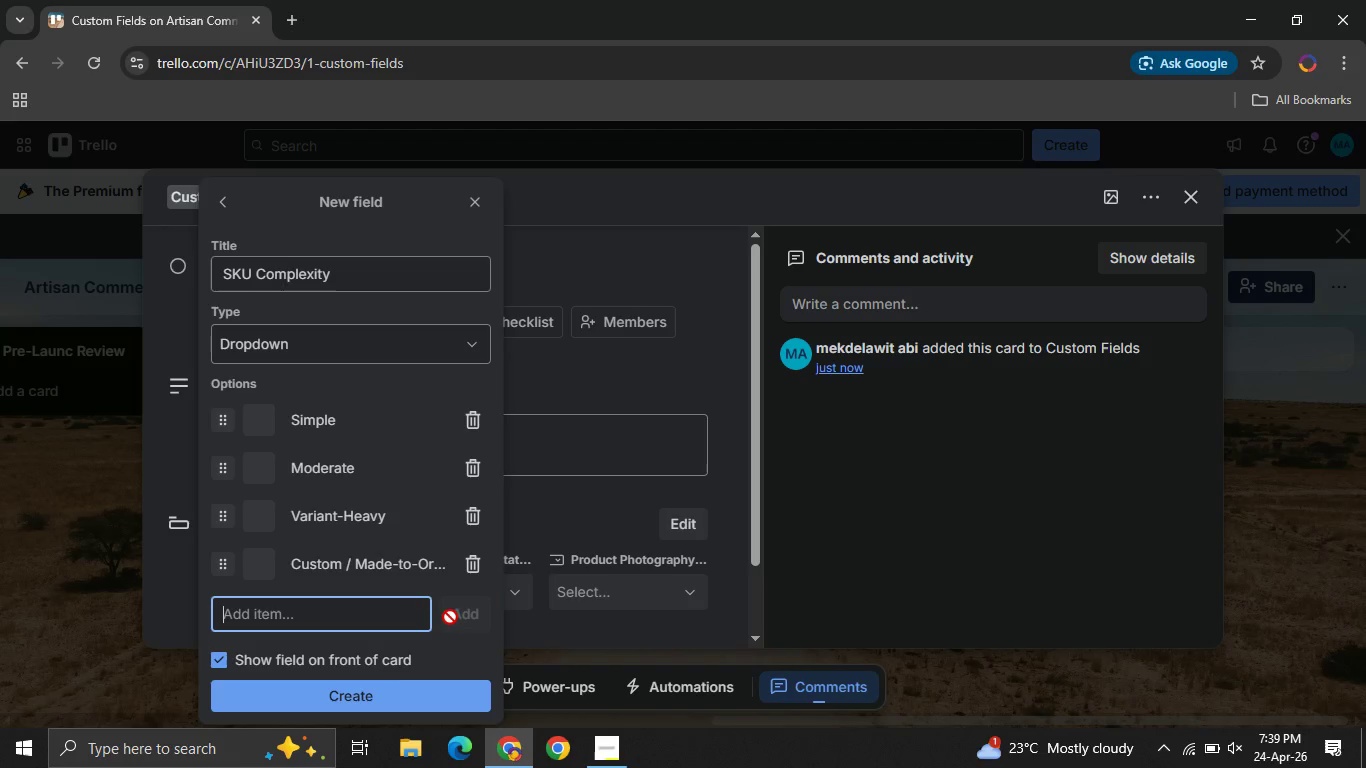 
left_click([458, 611])
 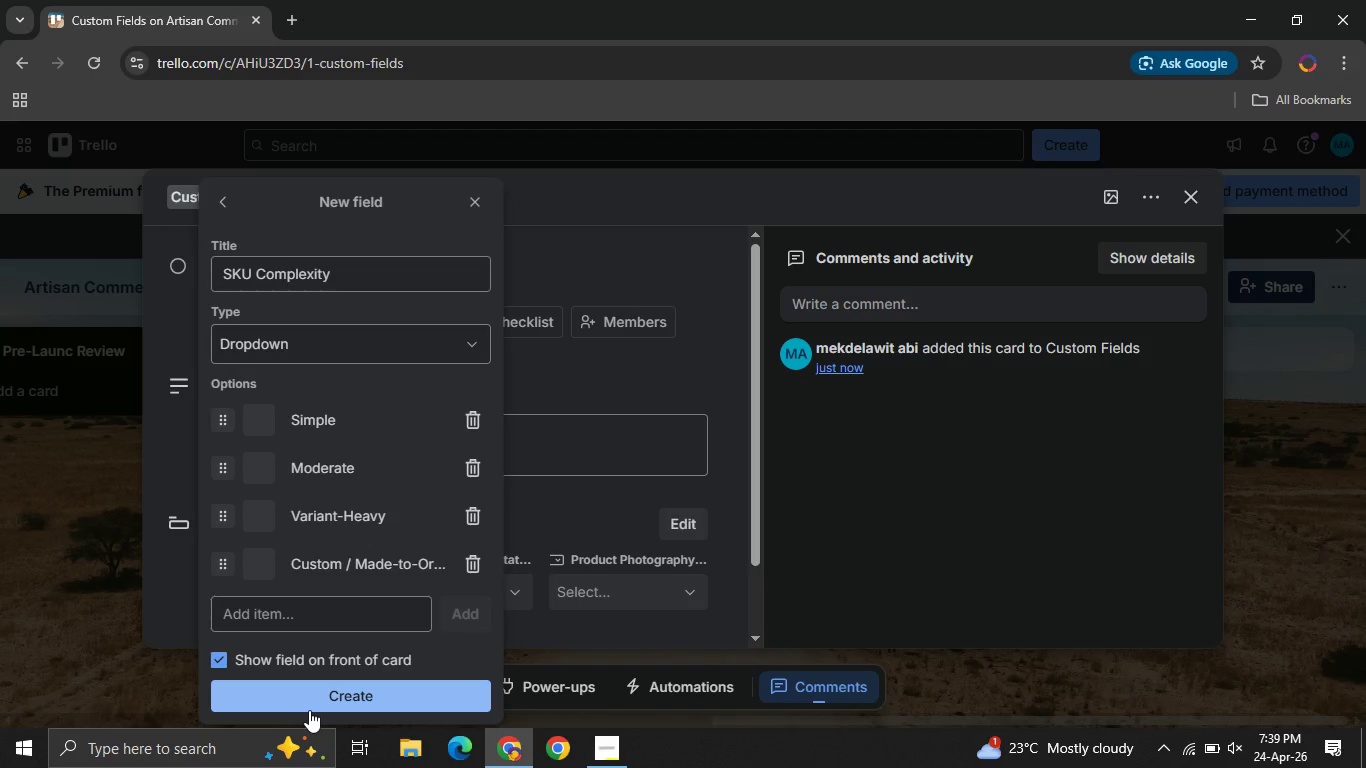 
left_click([309, 710])
 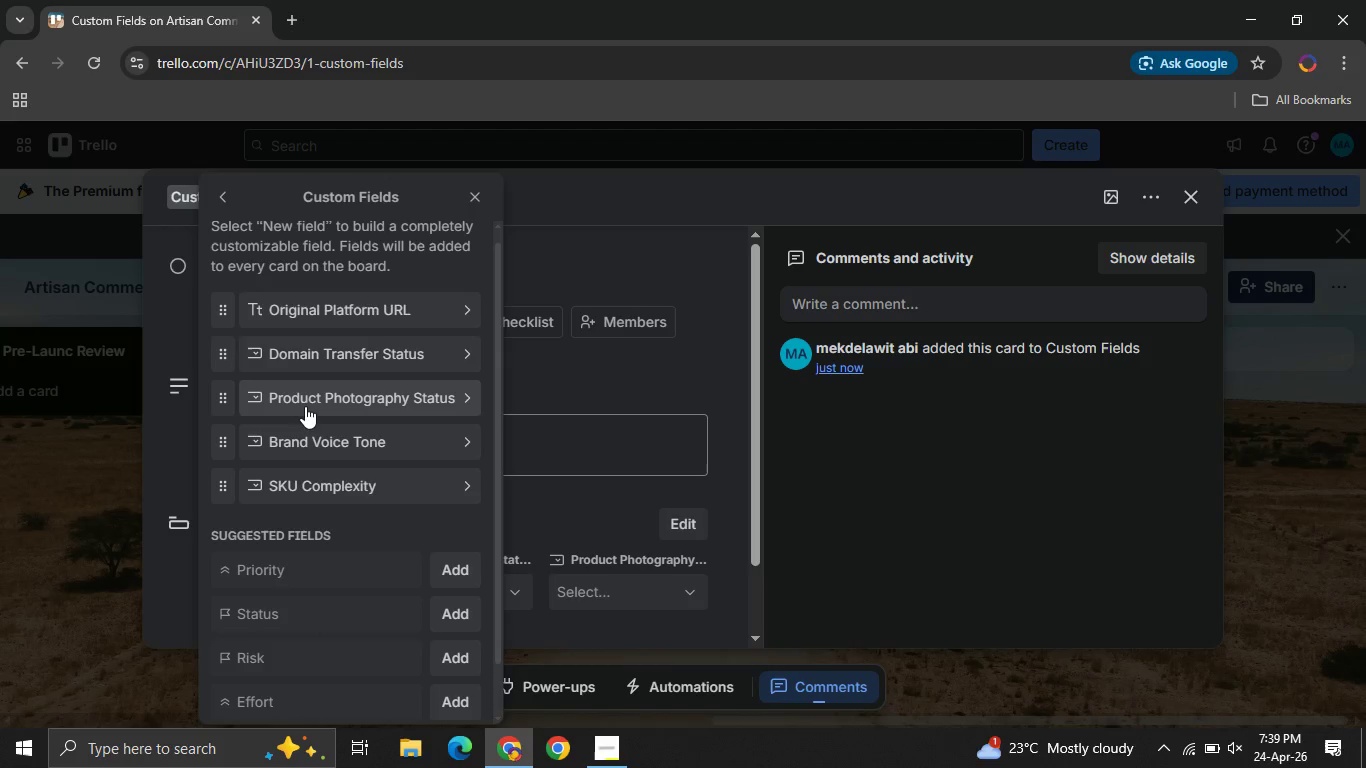 
wait(8.81)
 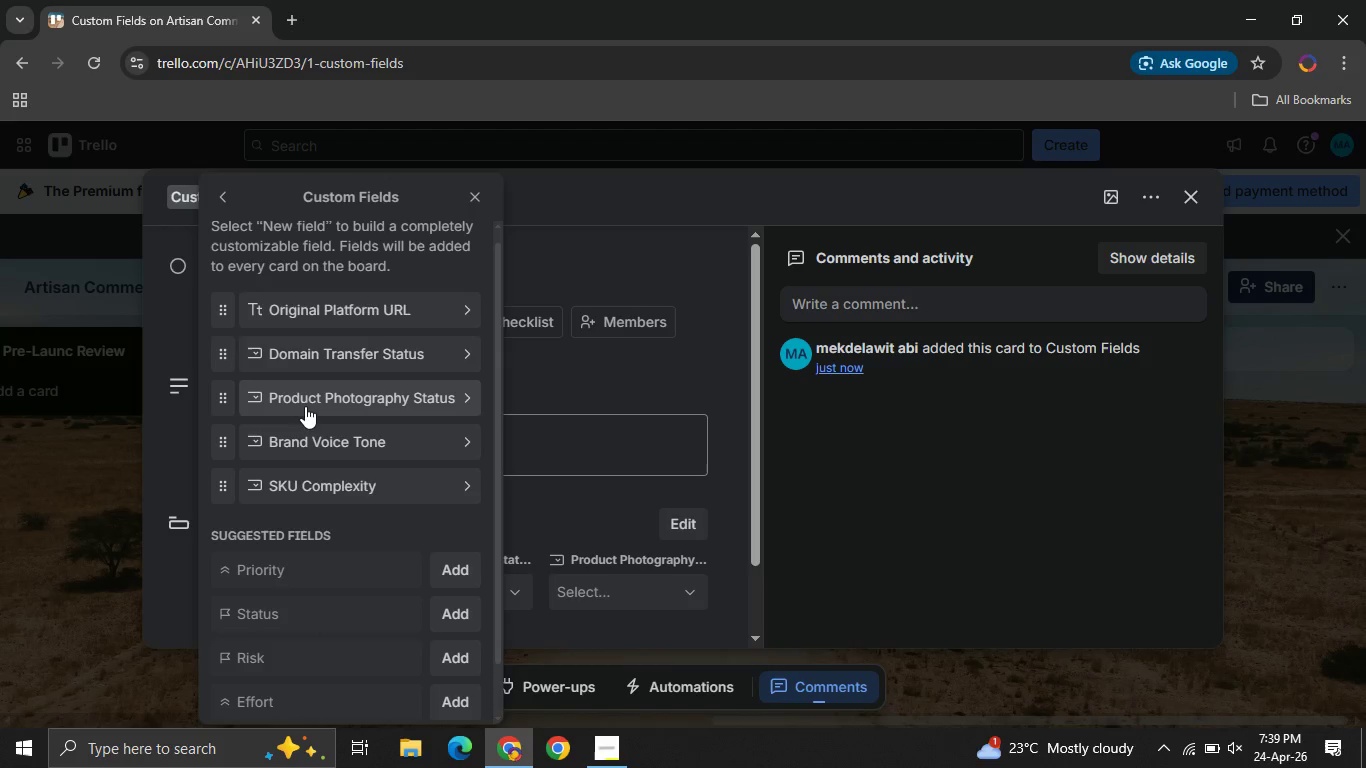 
left_click([217, 205])
 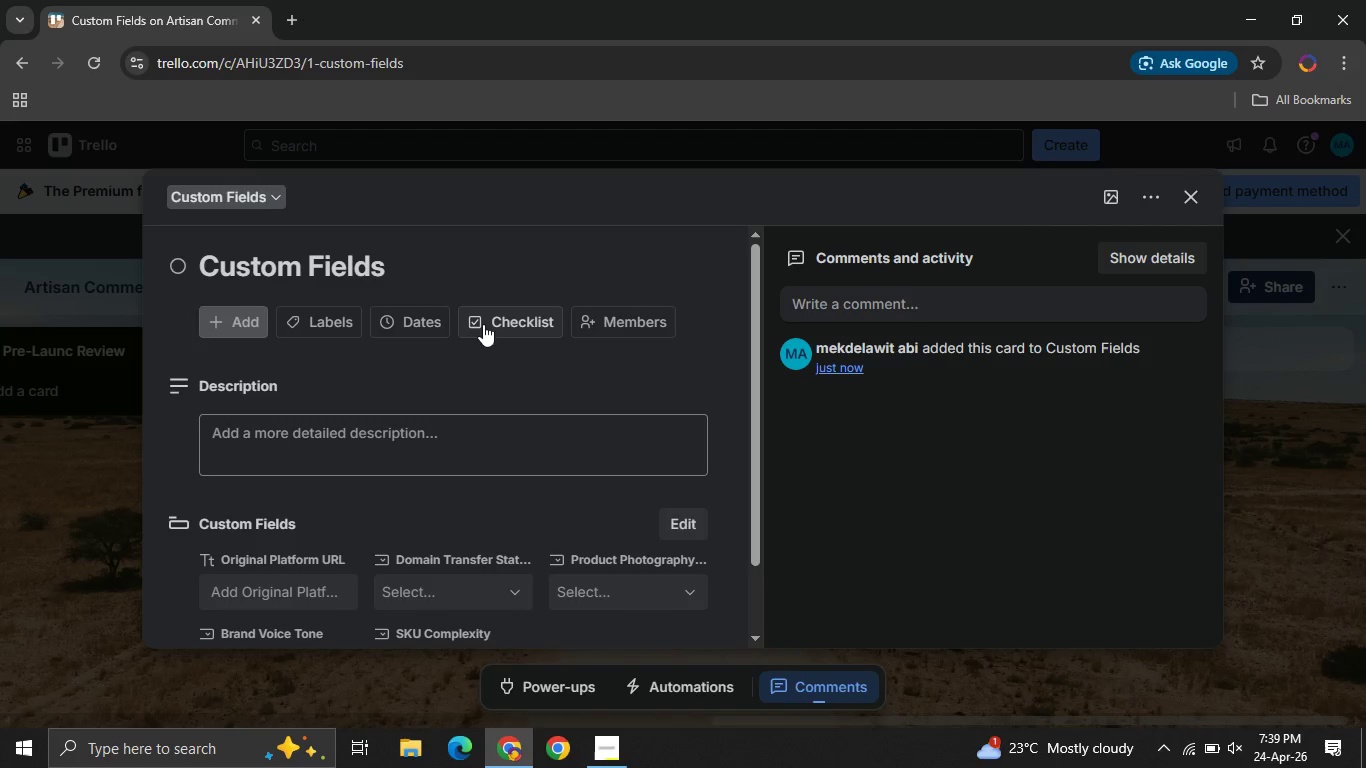 
left_click([483, 324])
 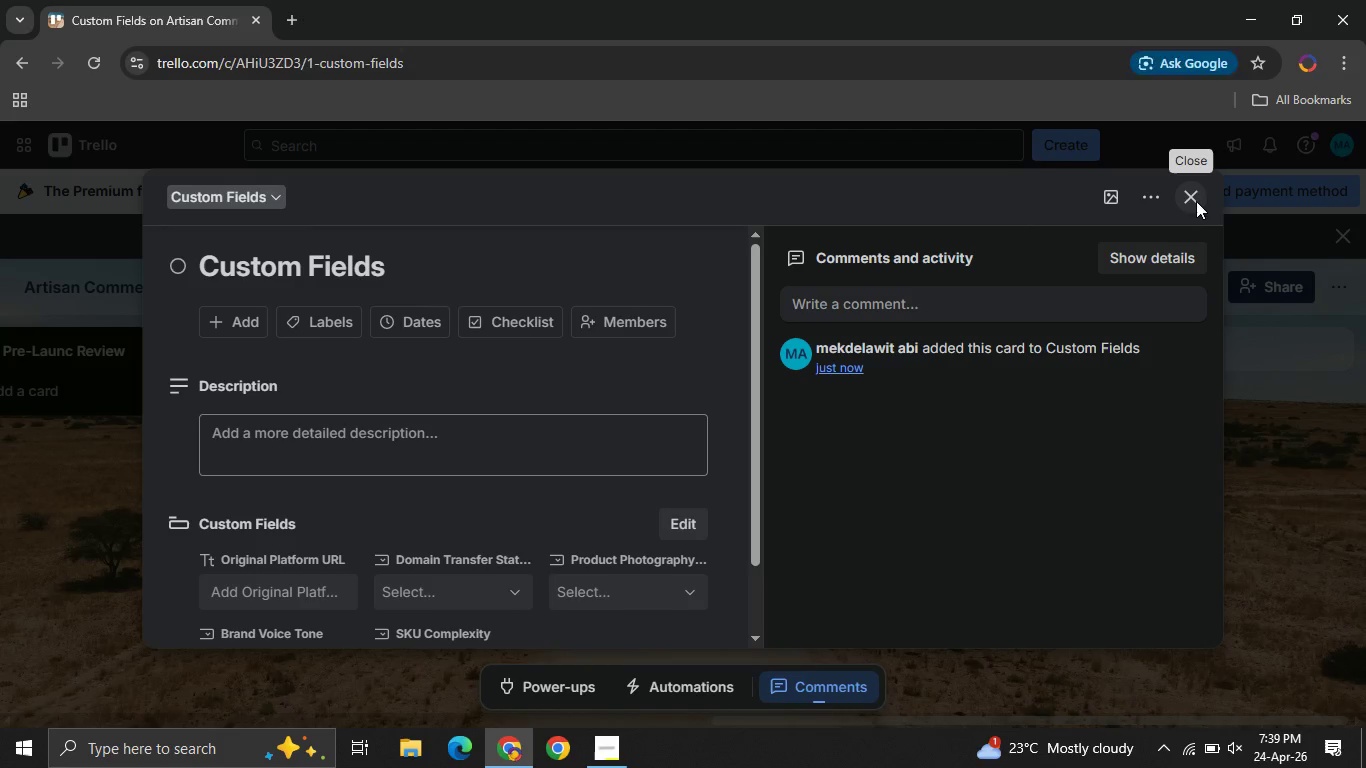 
left_click([1196, 201])
 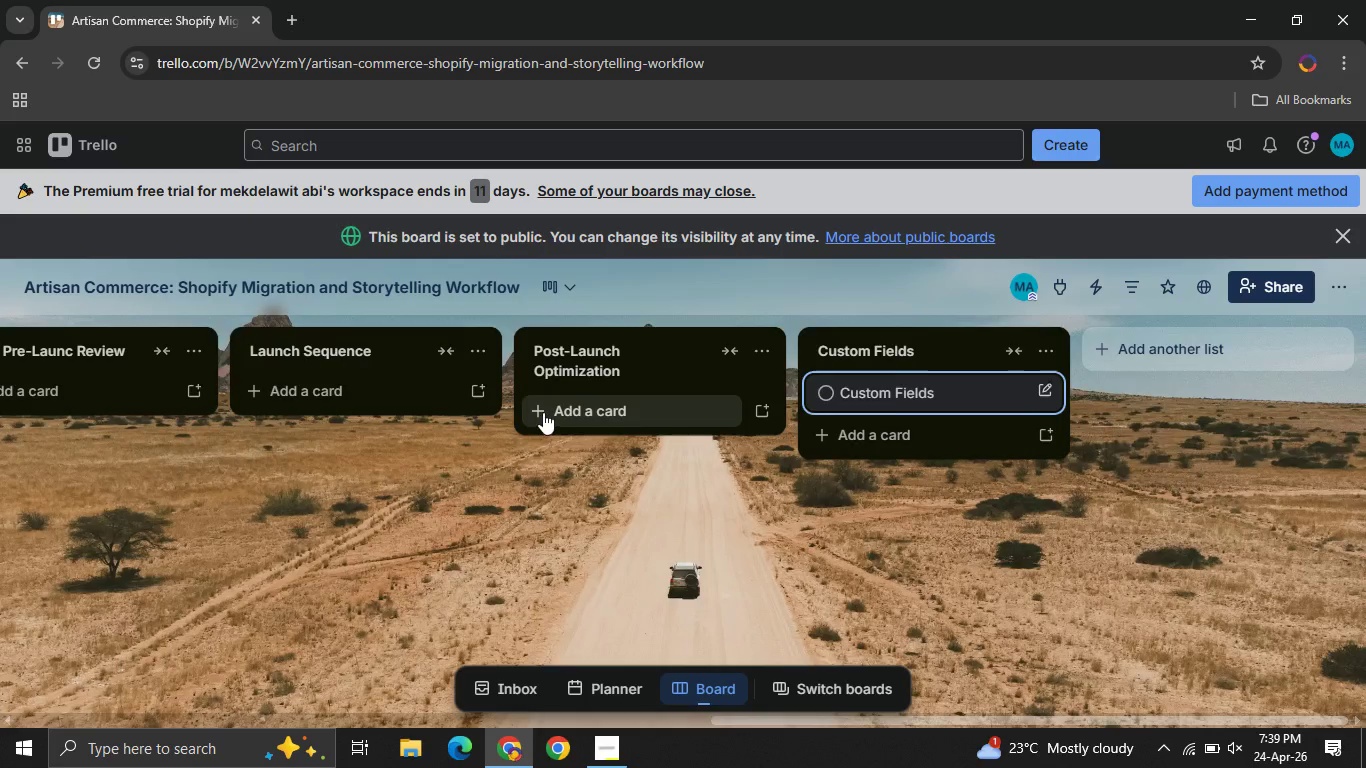 
mouse_move([510, 406])
 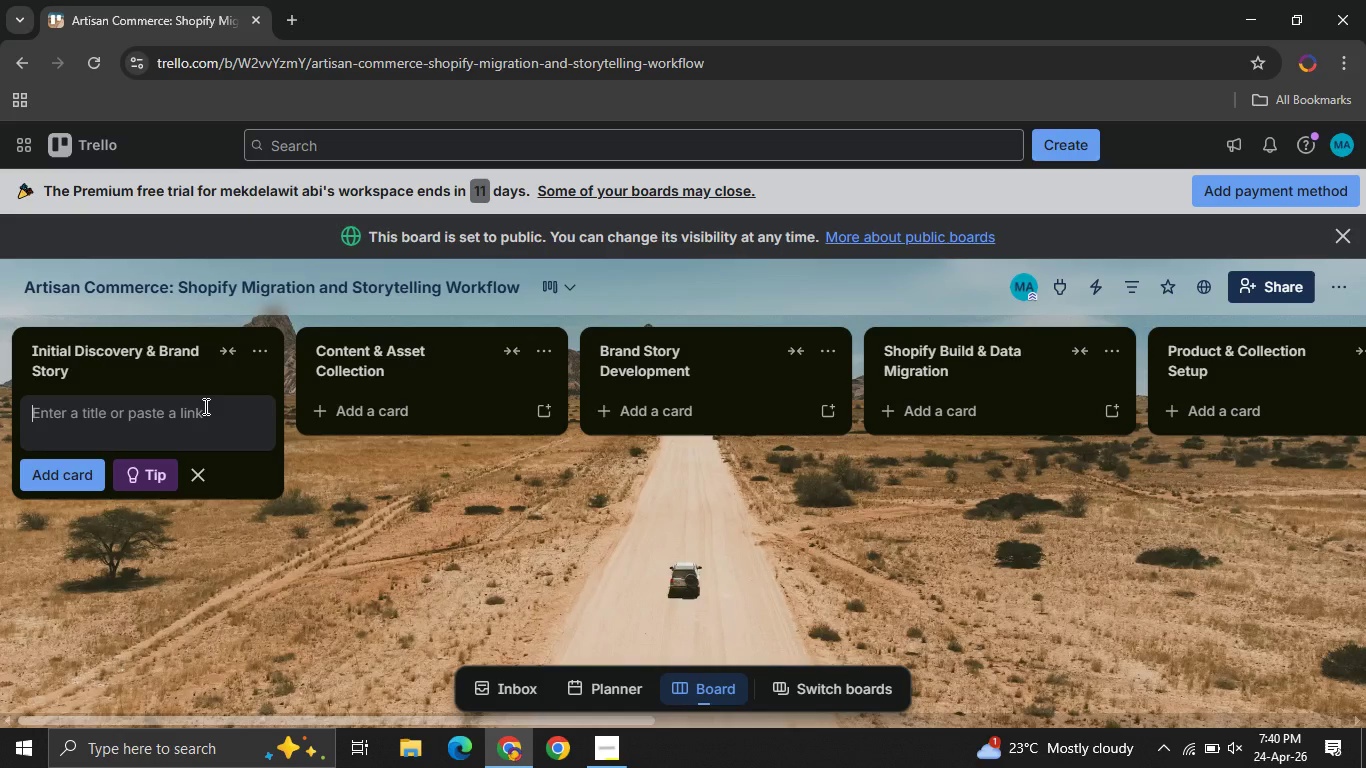 
left_click([204, 406])
 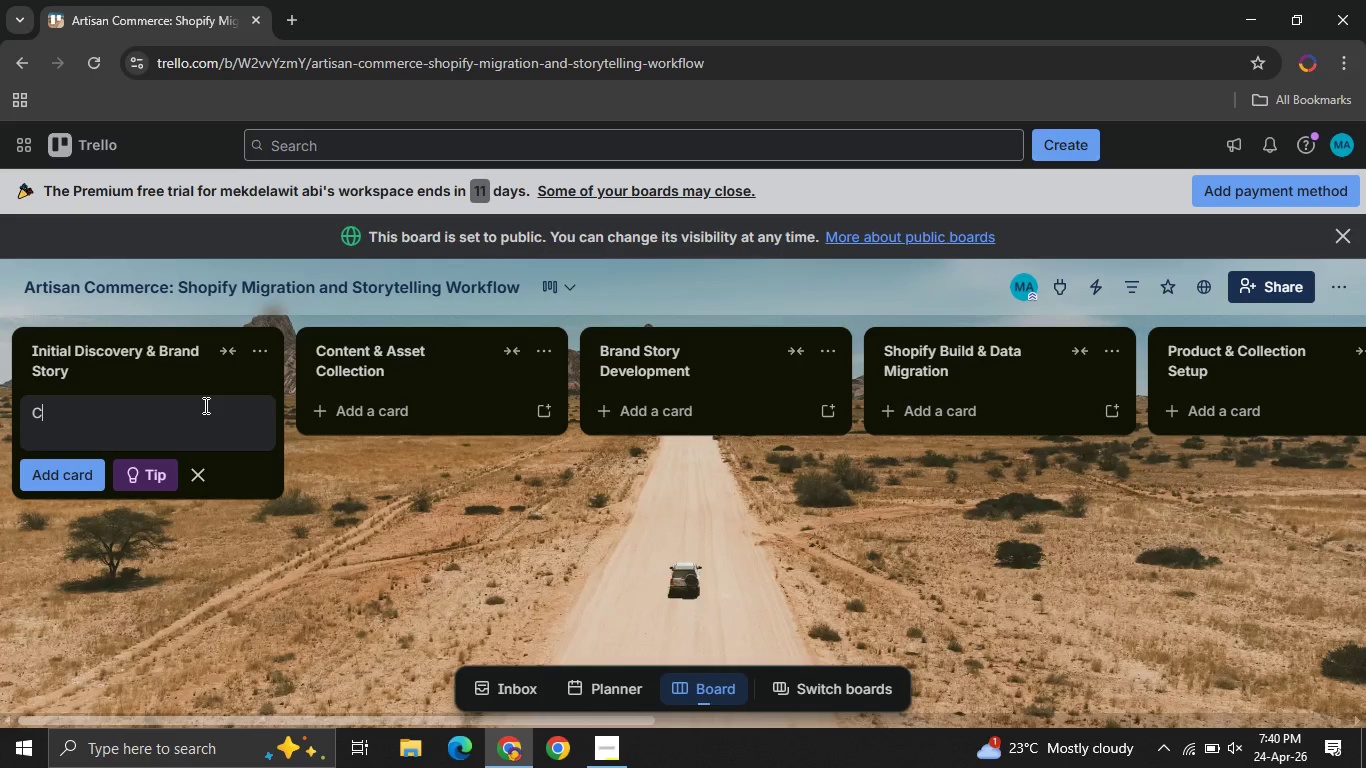 
type(Coduct ARTISA iNTERVIEW)
 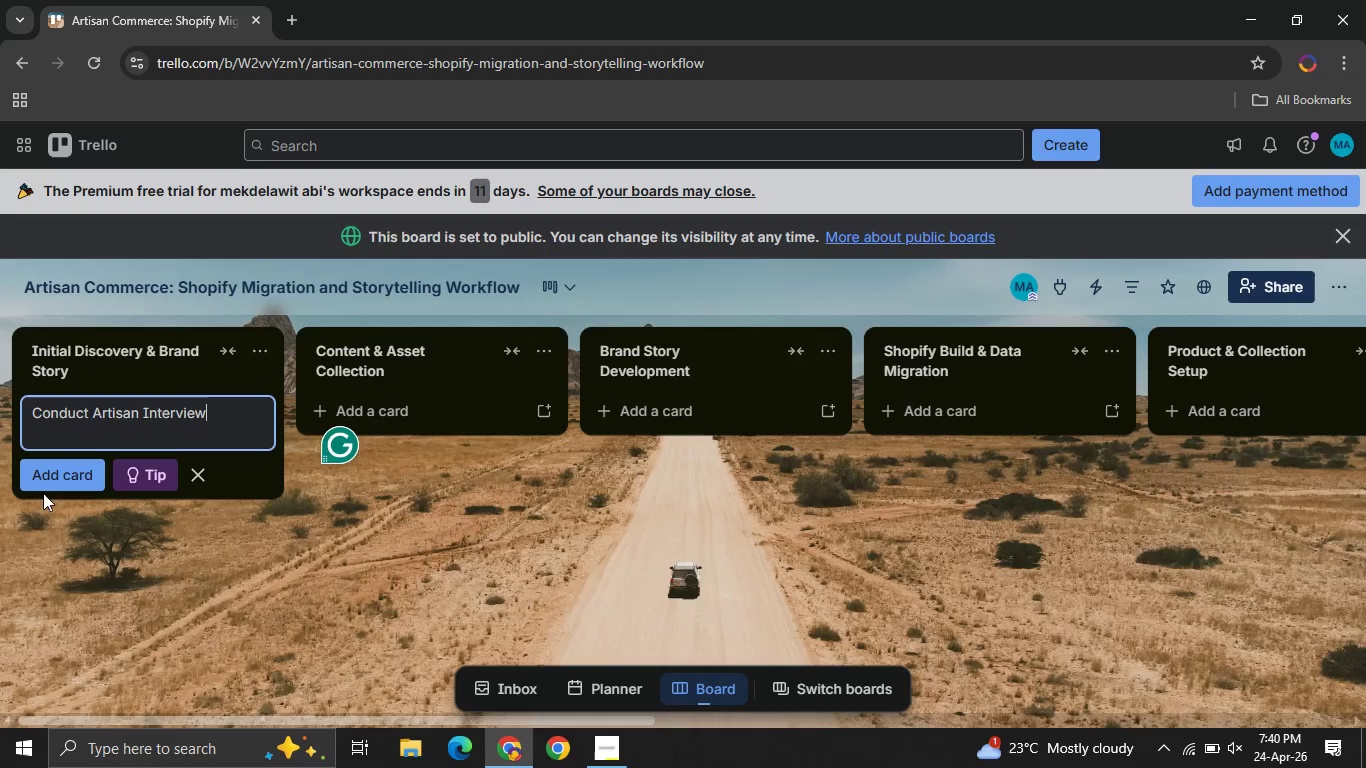 
left_click([34, 488])
 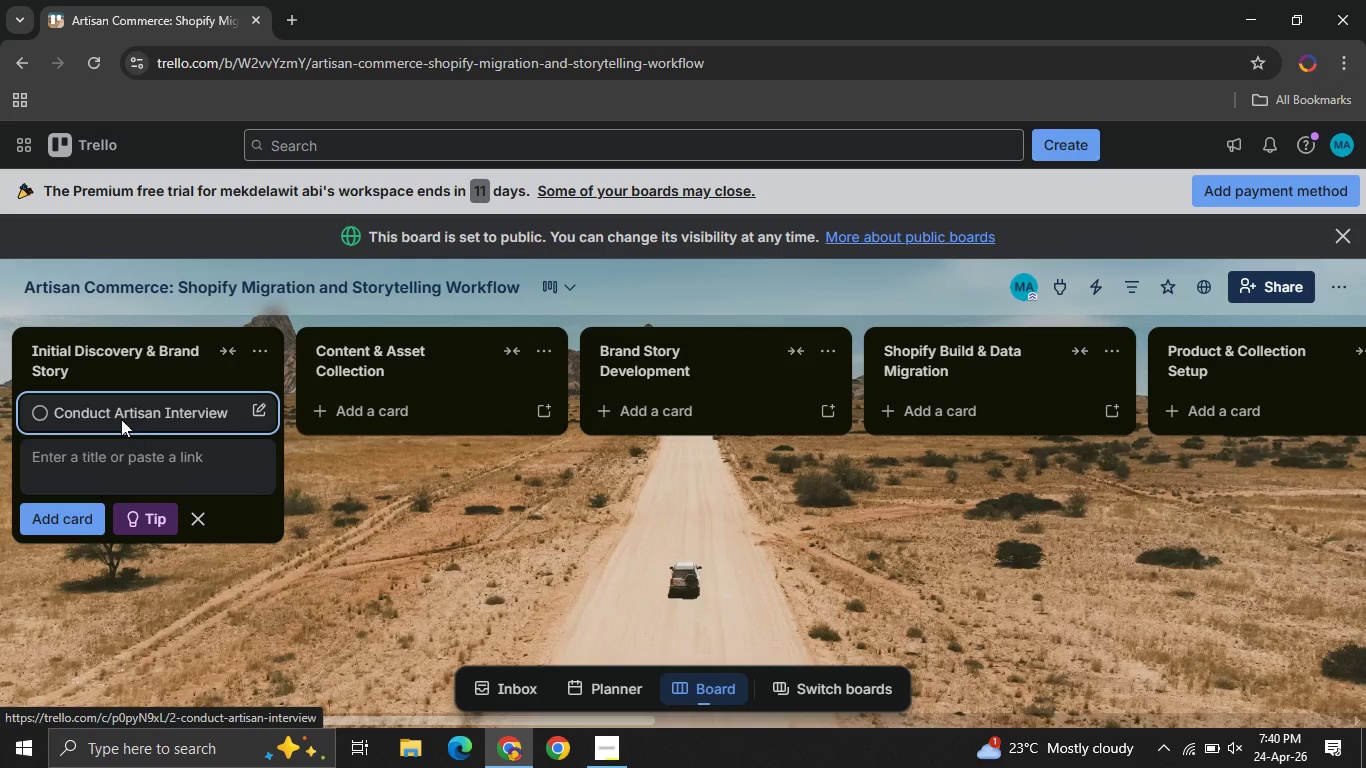 
left_click([121, 419])
 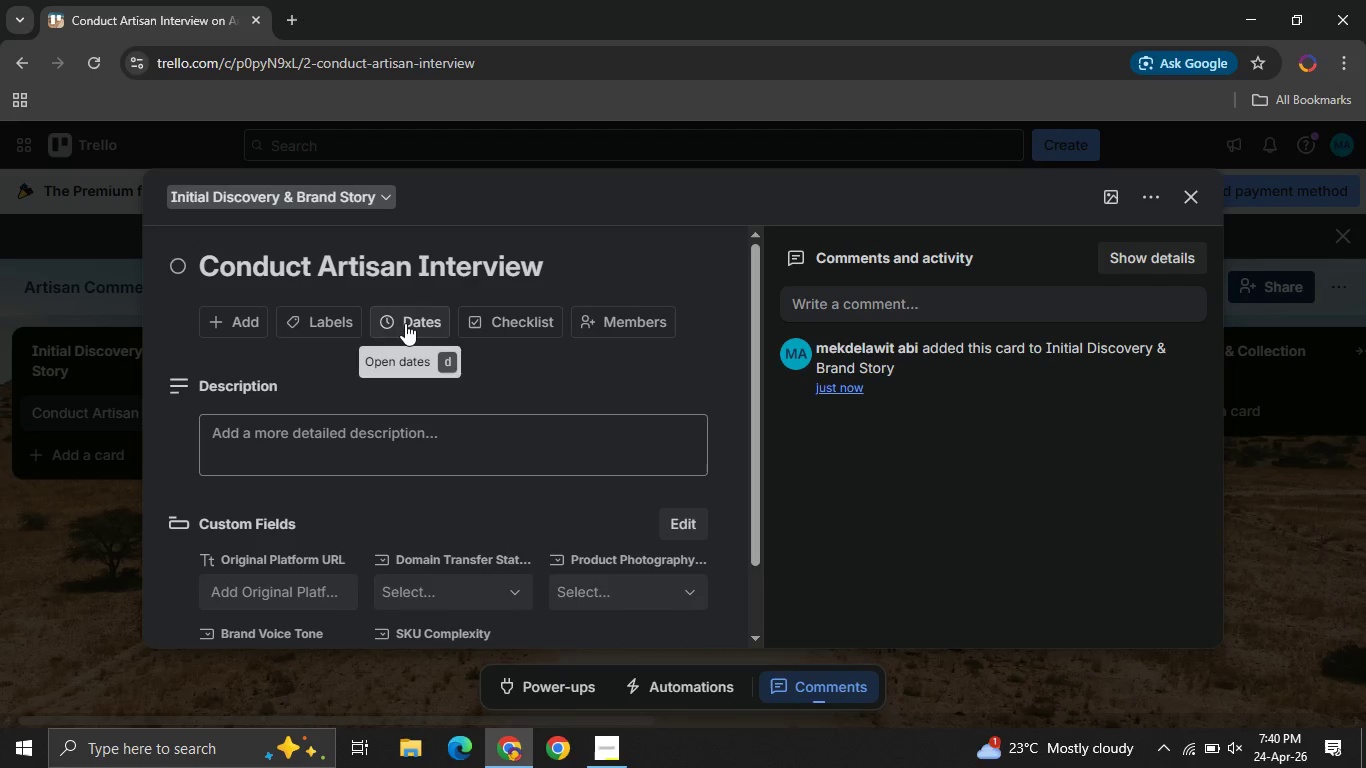 
left_click([405, 323])
 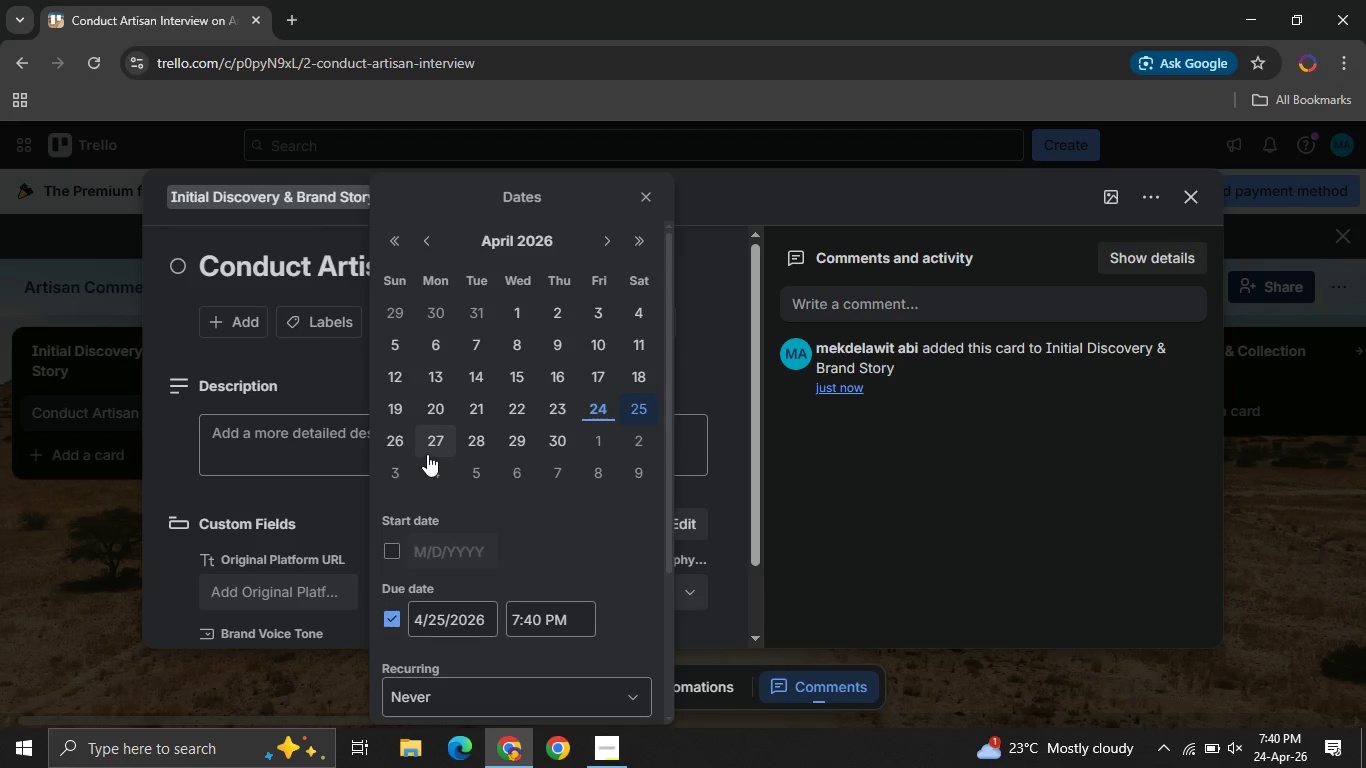 
wait(7.92)
 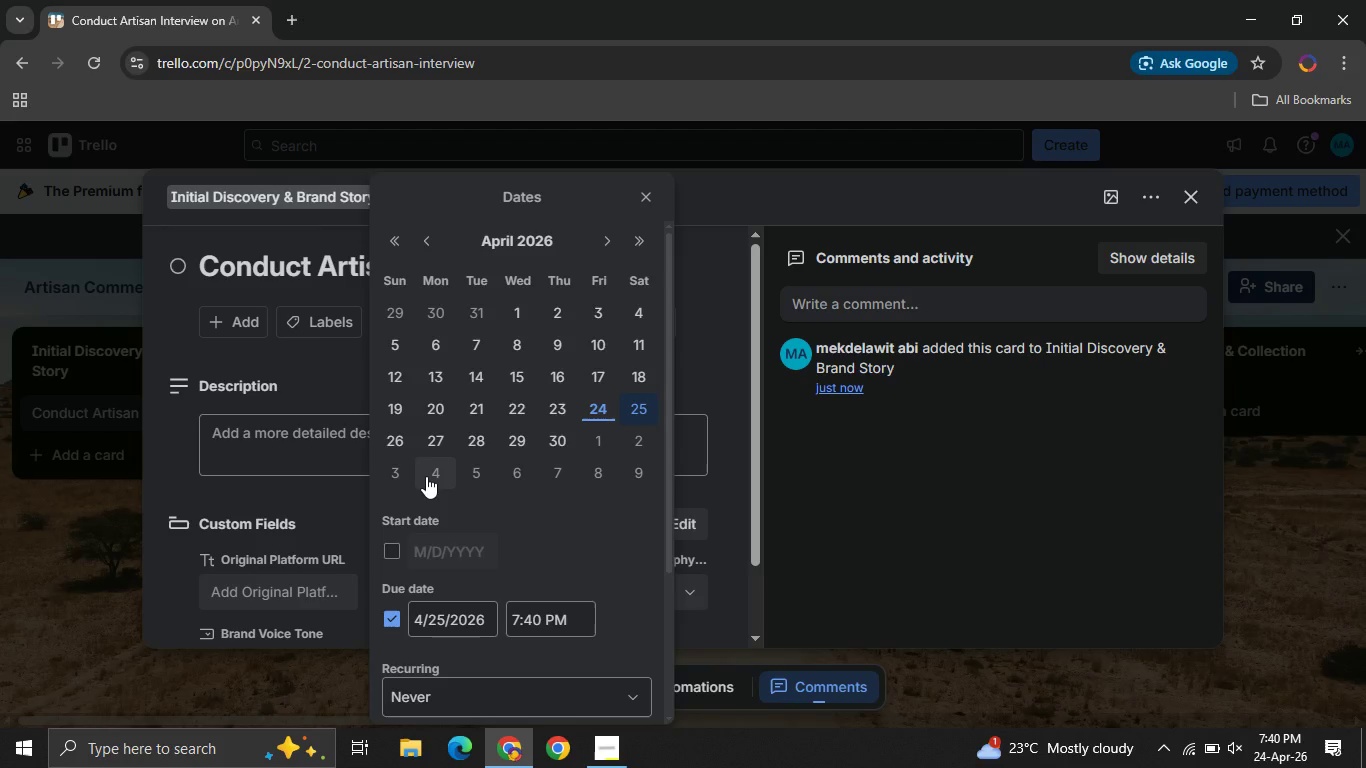 
left_click([427, 454])
 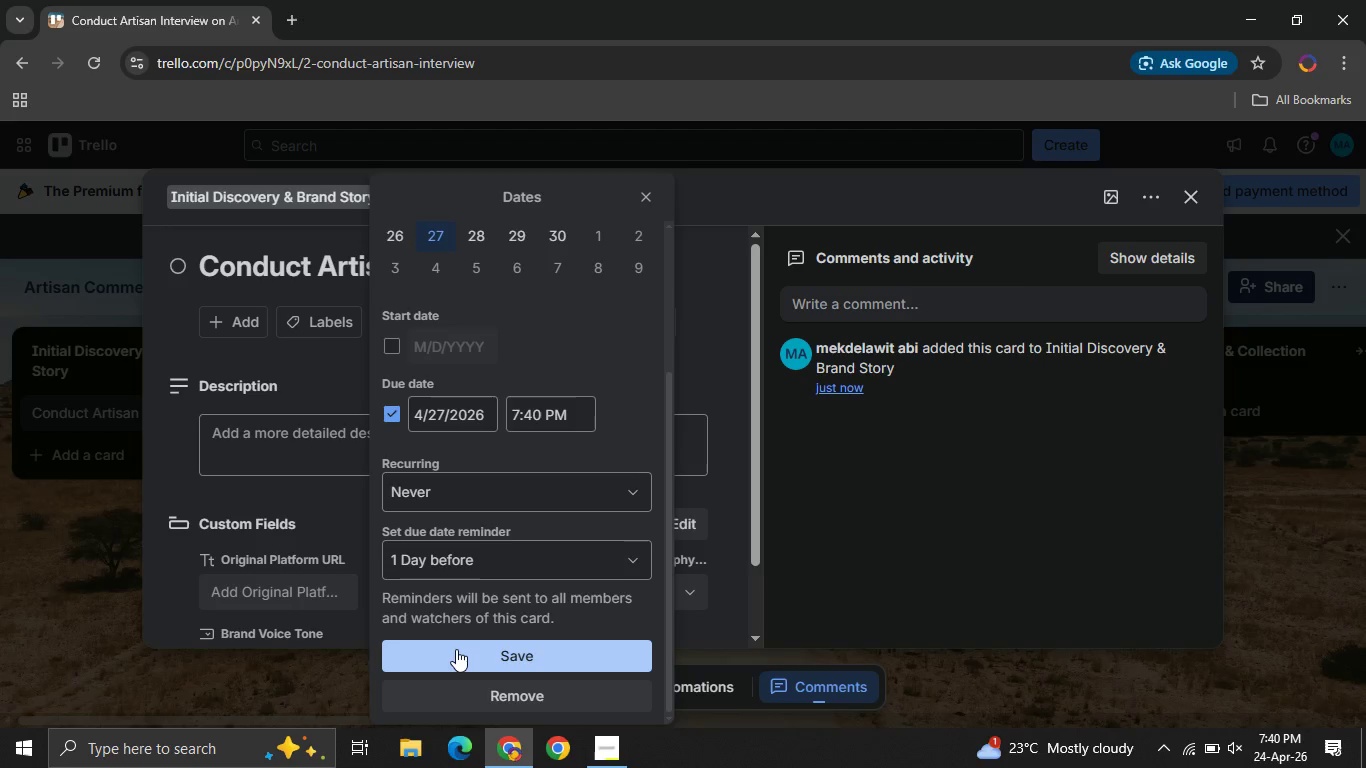 
left_click([456, 649])
 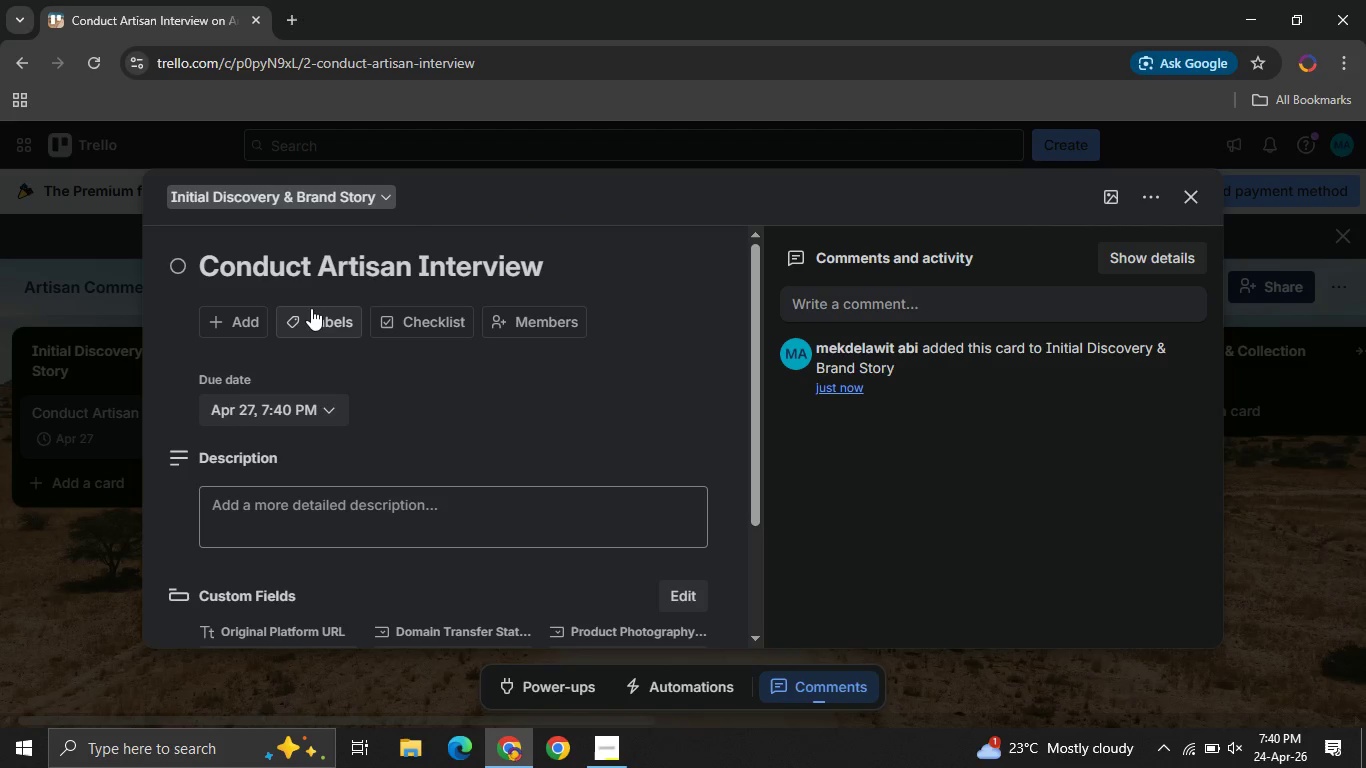 
left_click([310, 317])
 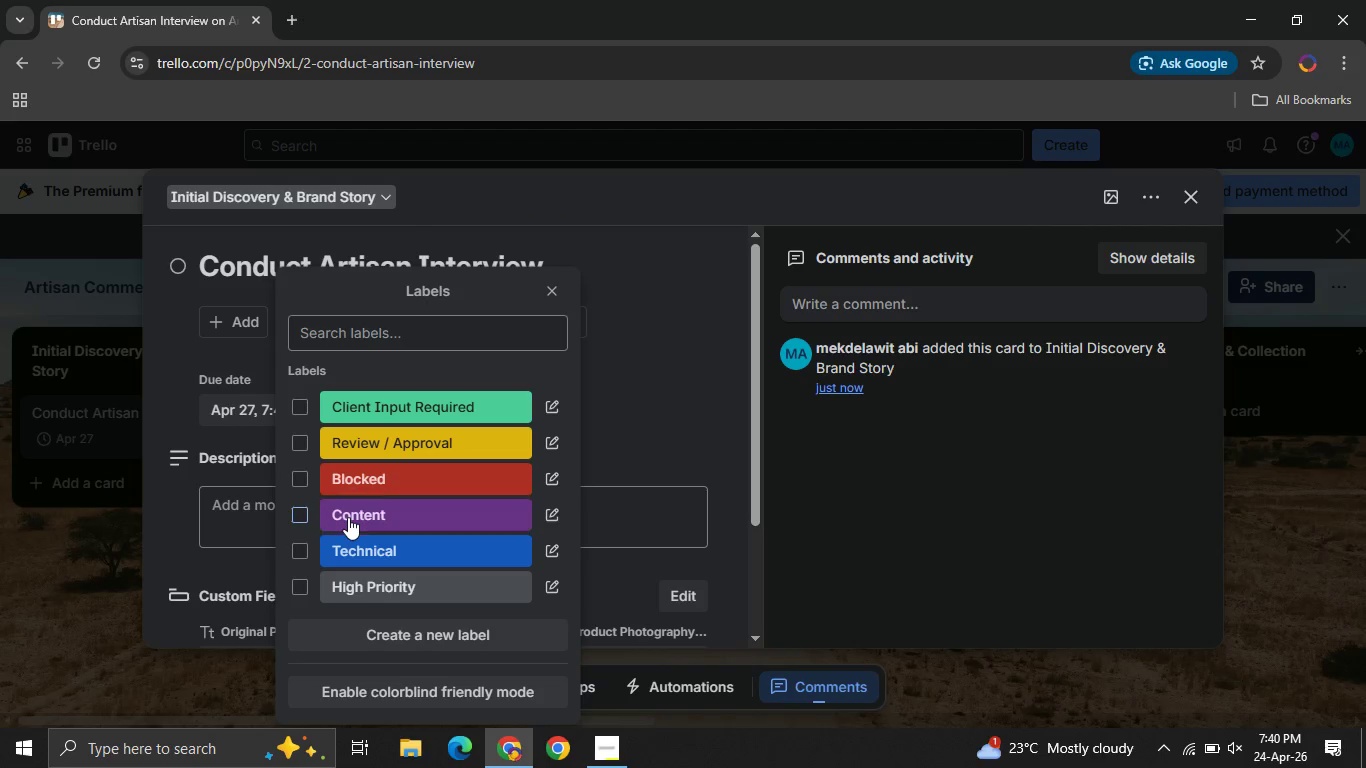 
left_click([348, 517])
 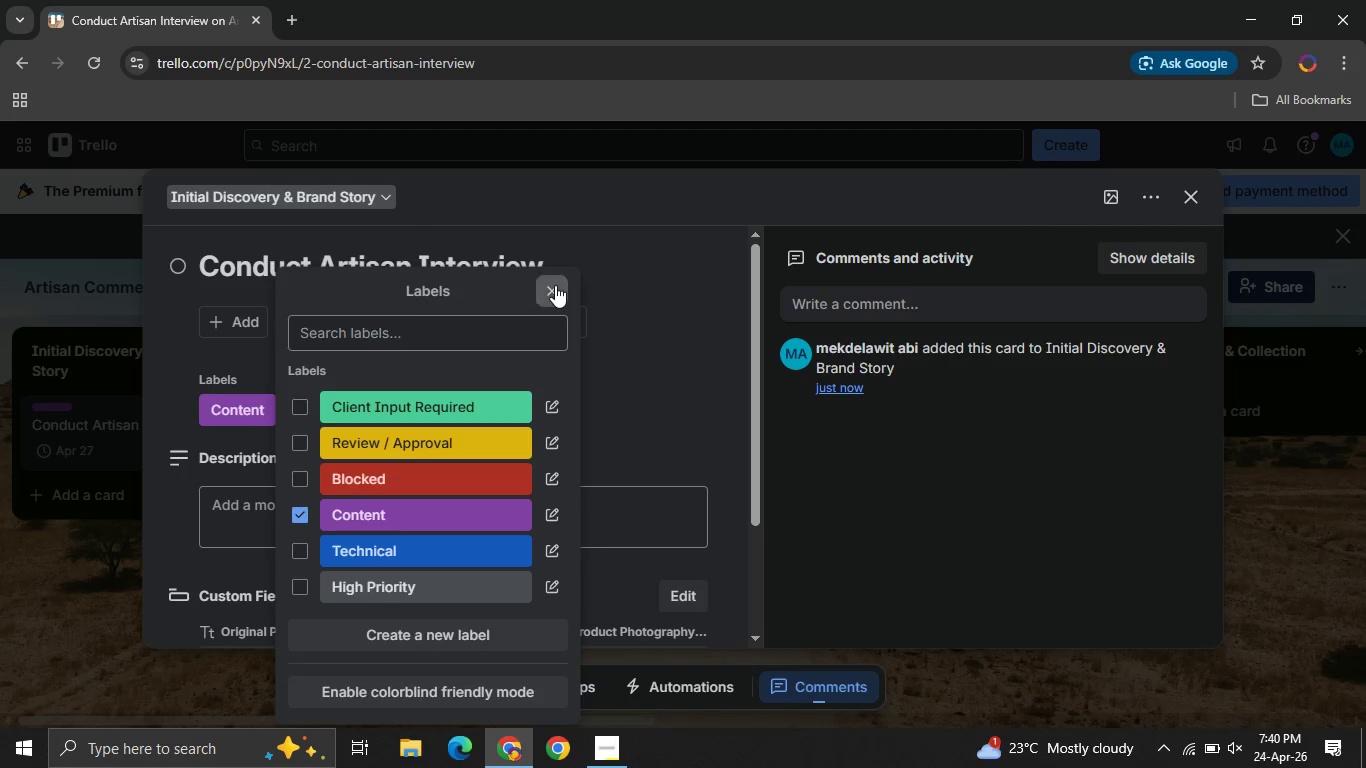 
left_click([555, 285])
 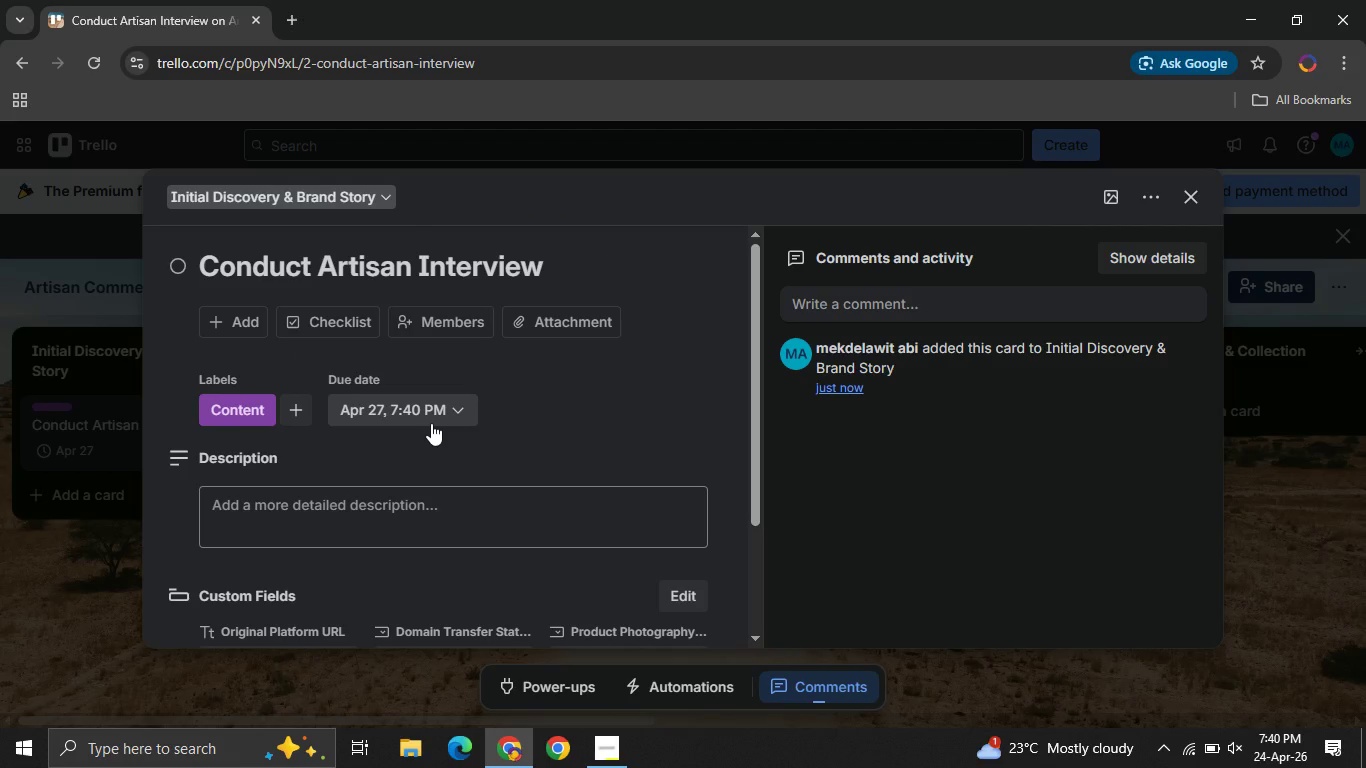 
mouse_move([410, 443])
 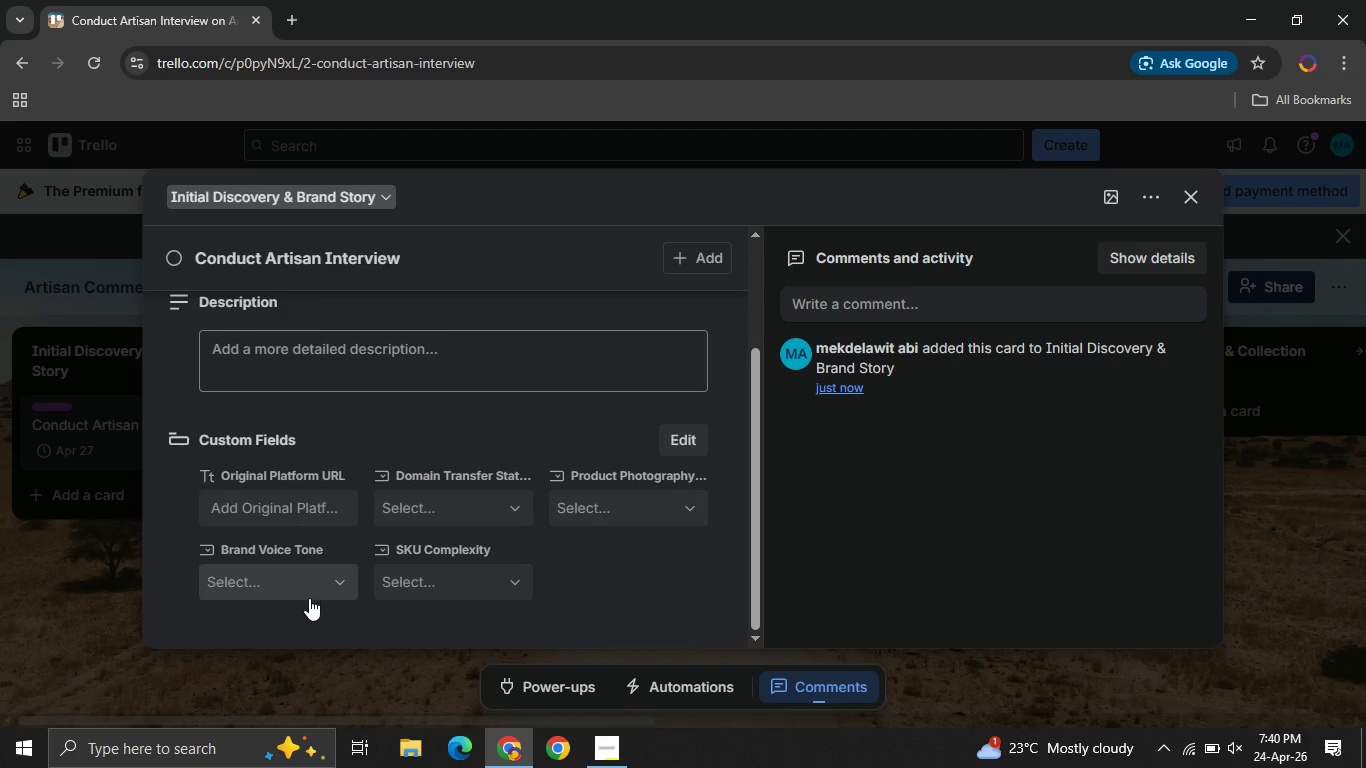 
wait(6.13)
 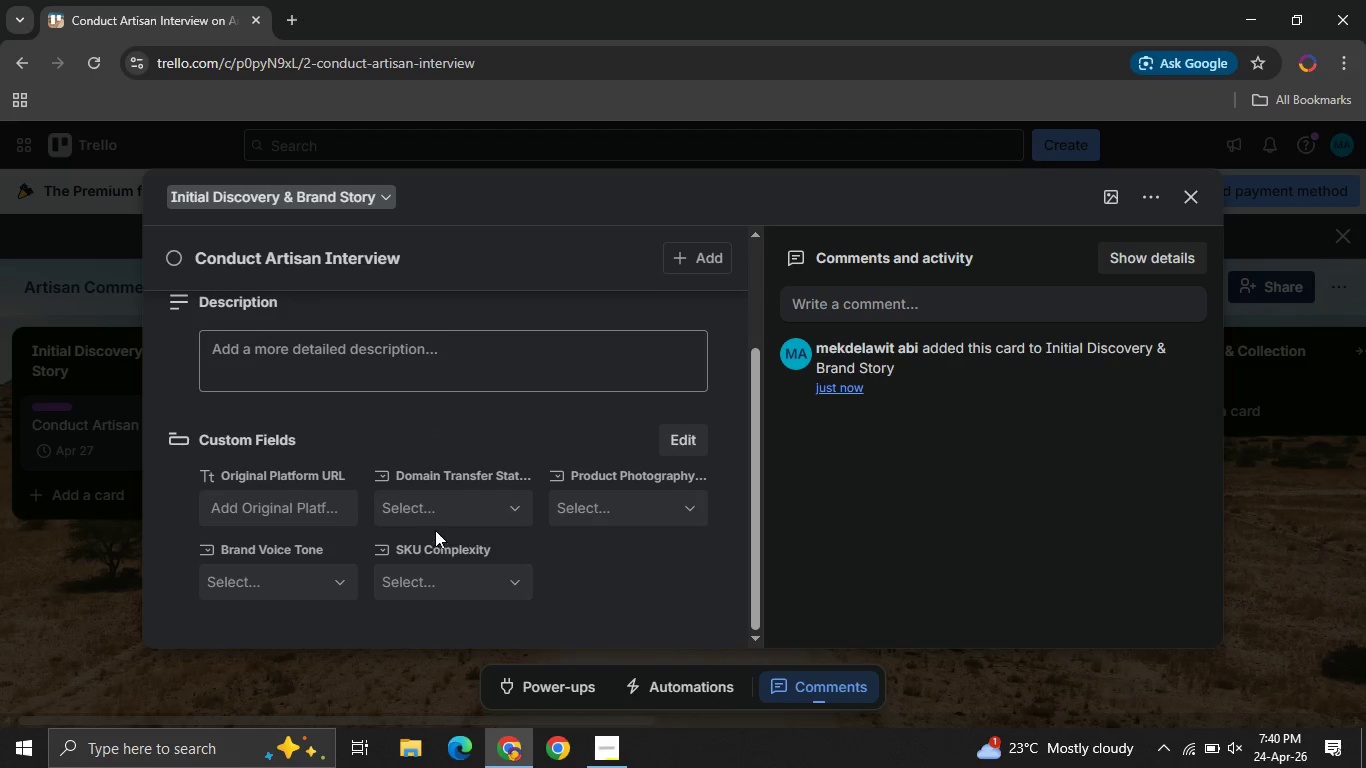 
left_click([309, 598])
 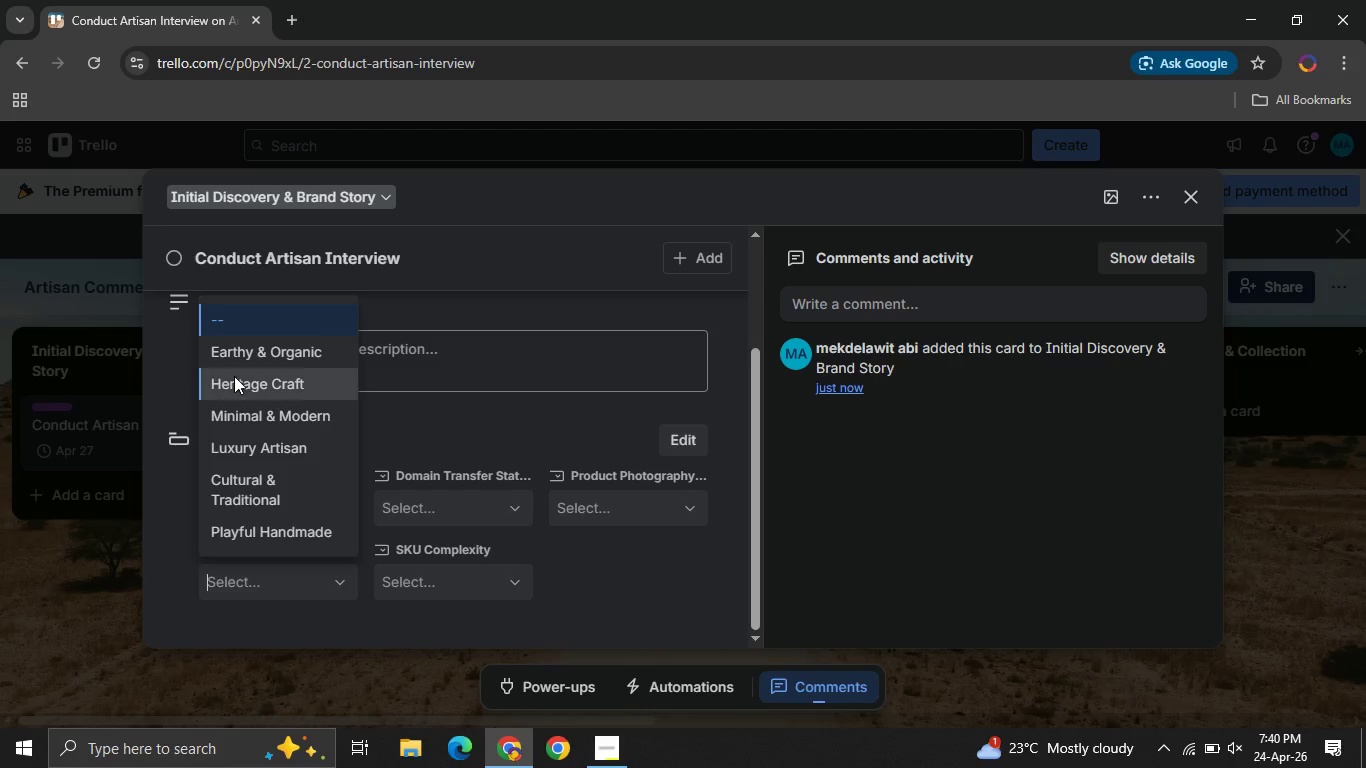 
left_click([234, 376])
 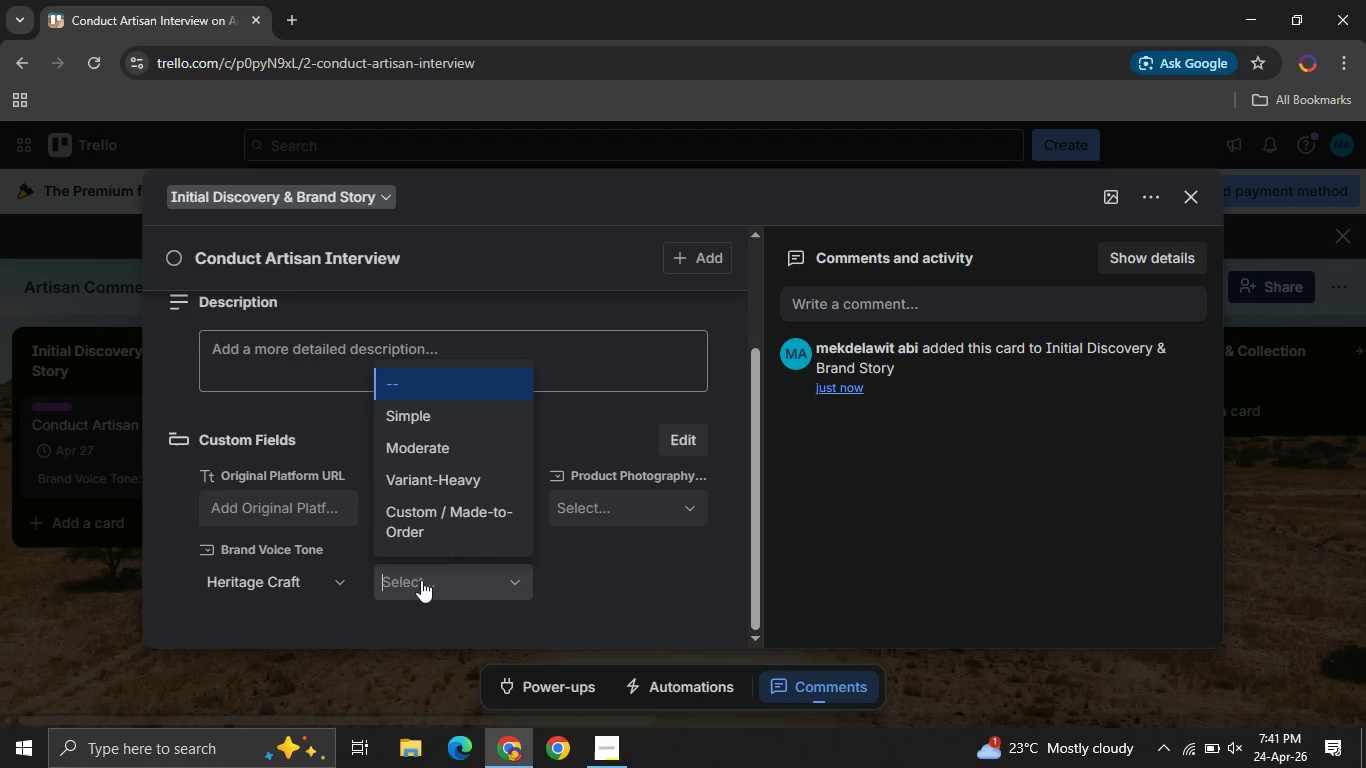 
left_click([421, 580])
 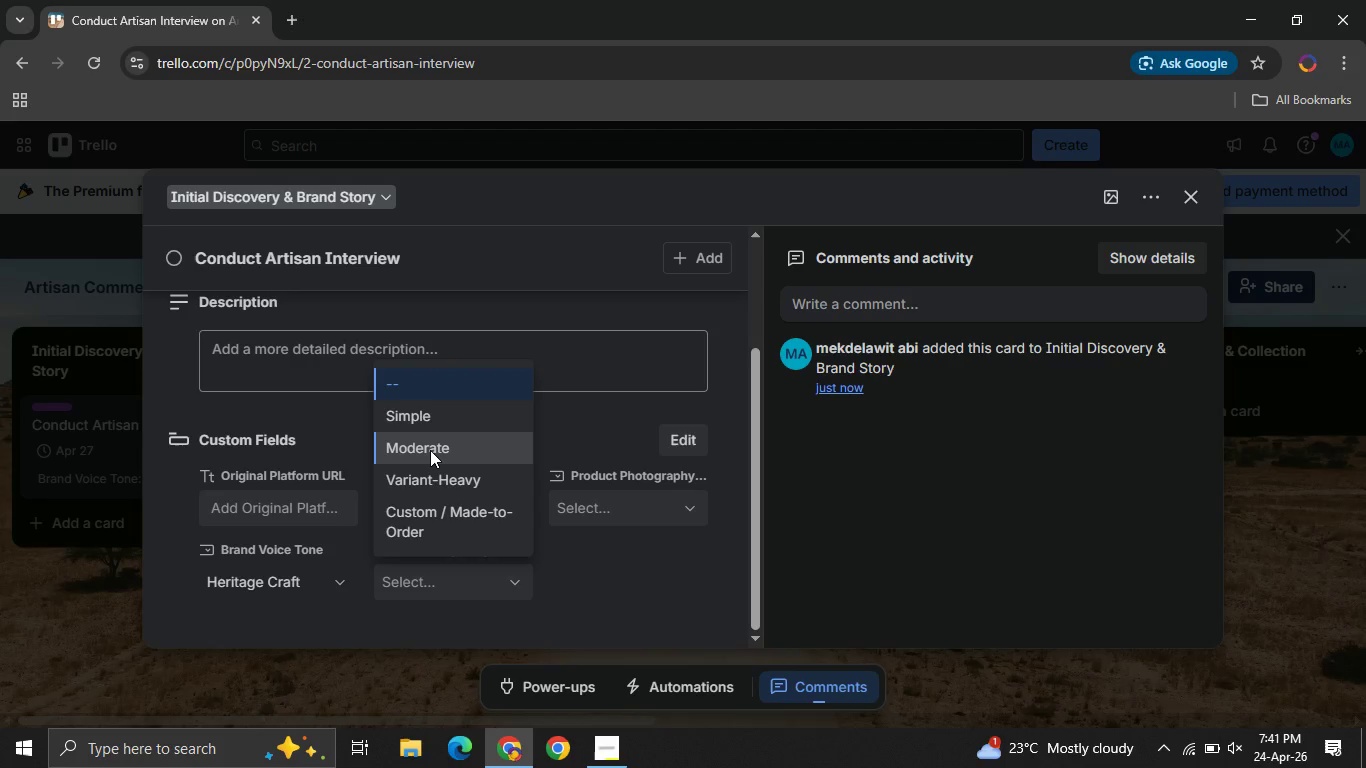 
left_click([430, 450])
 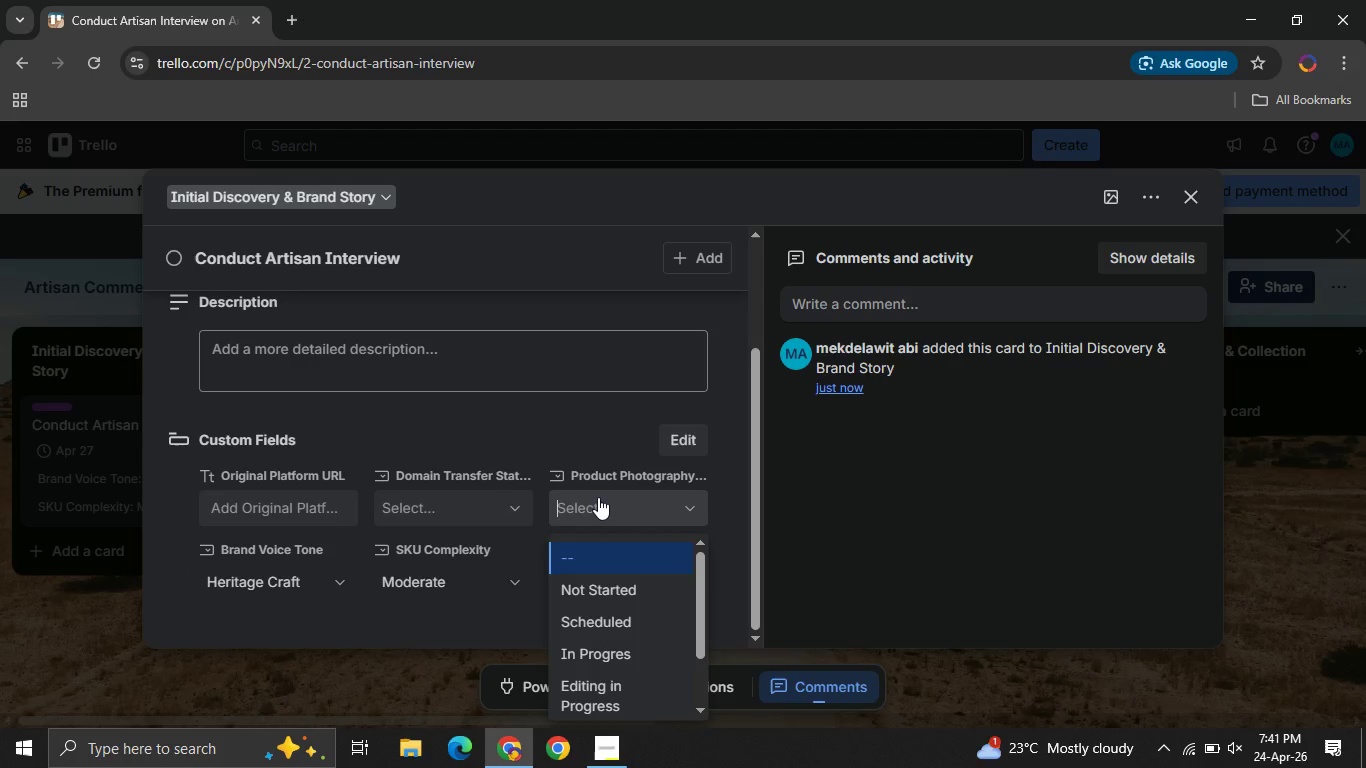 
left_click([598, 497])
 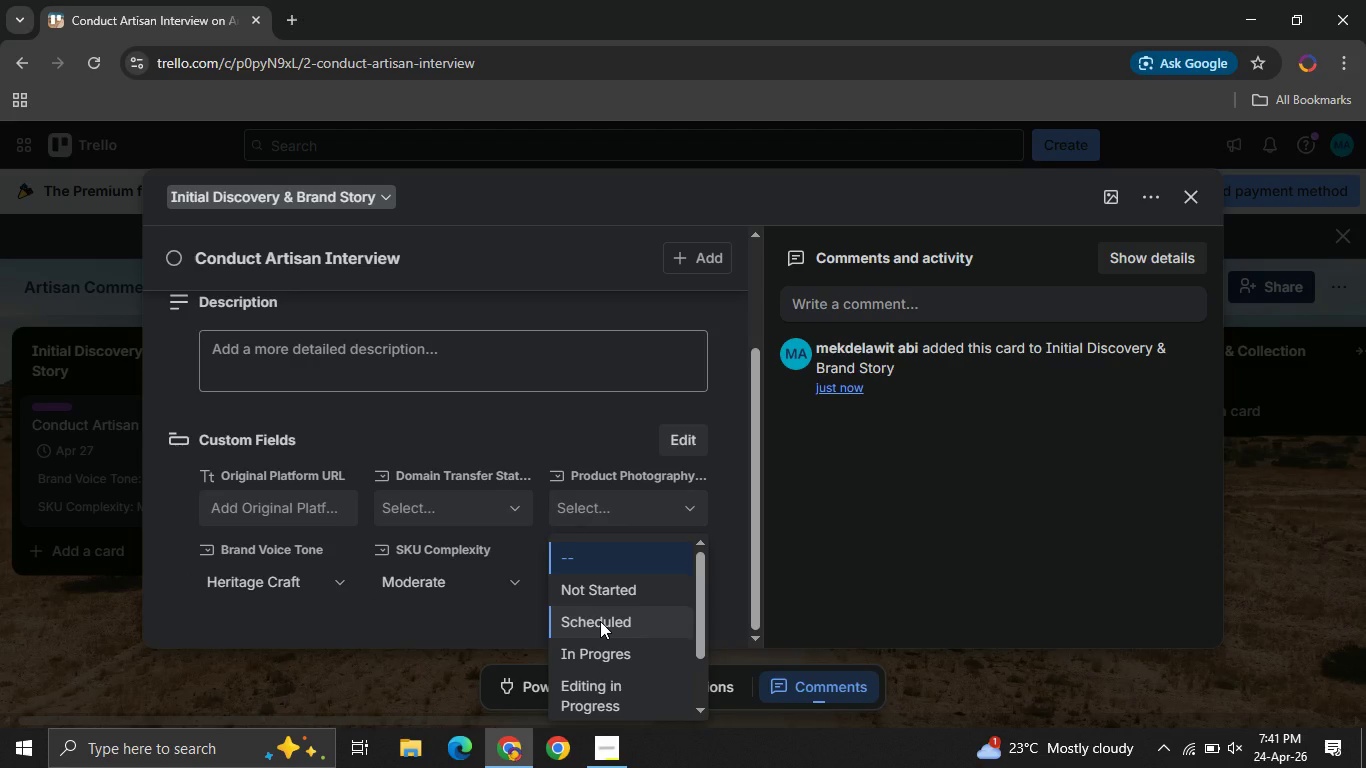 
wait(5.94)
 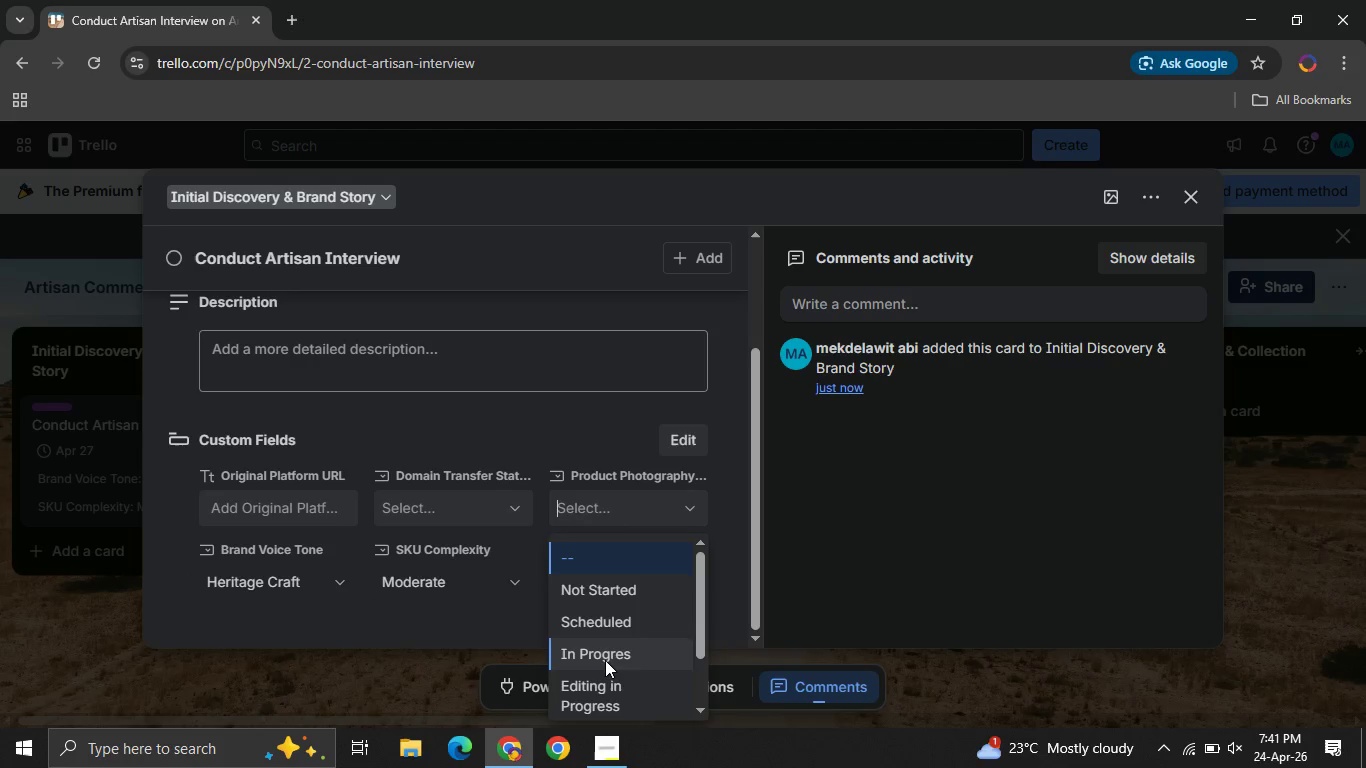 
left_click([600, 621])
 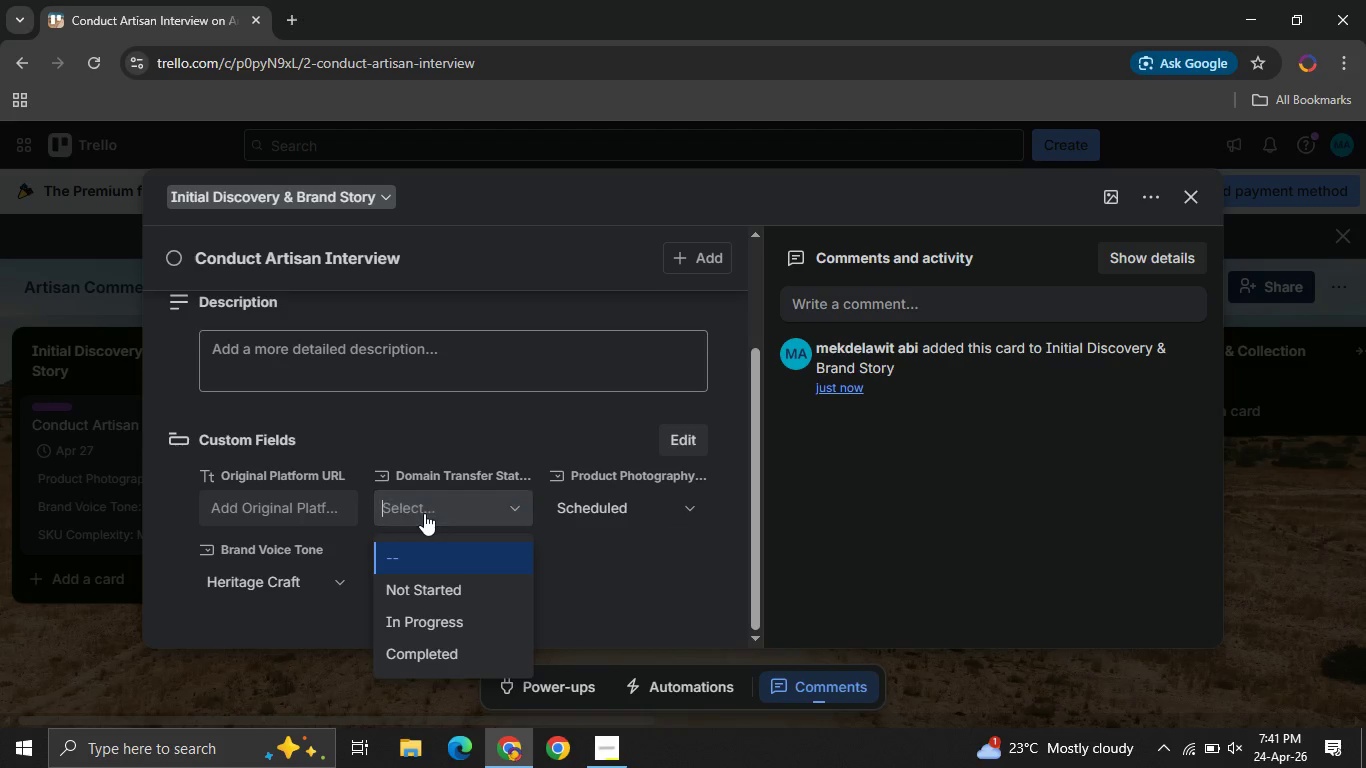 
left_click([424, 513])
 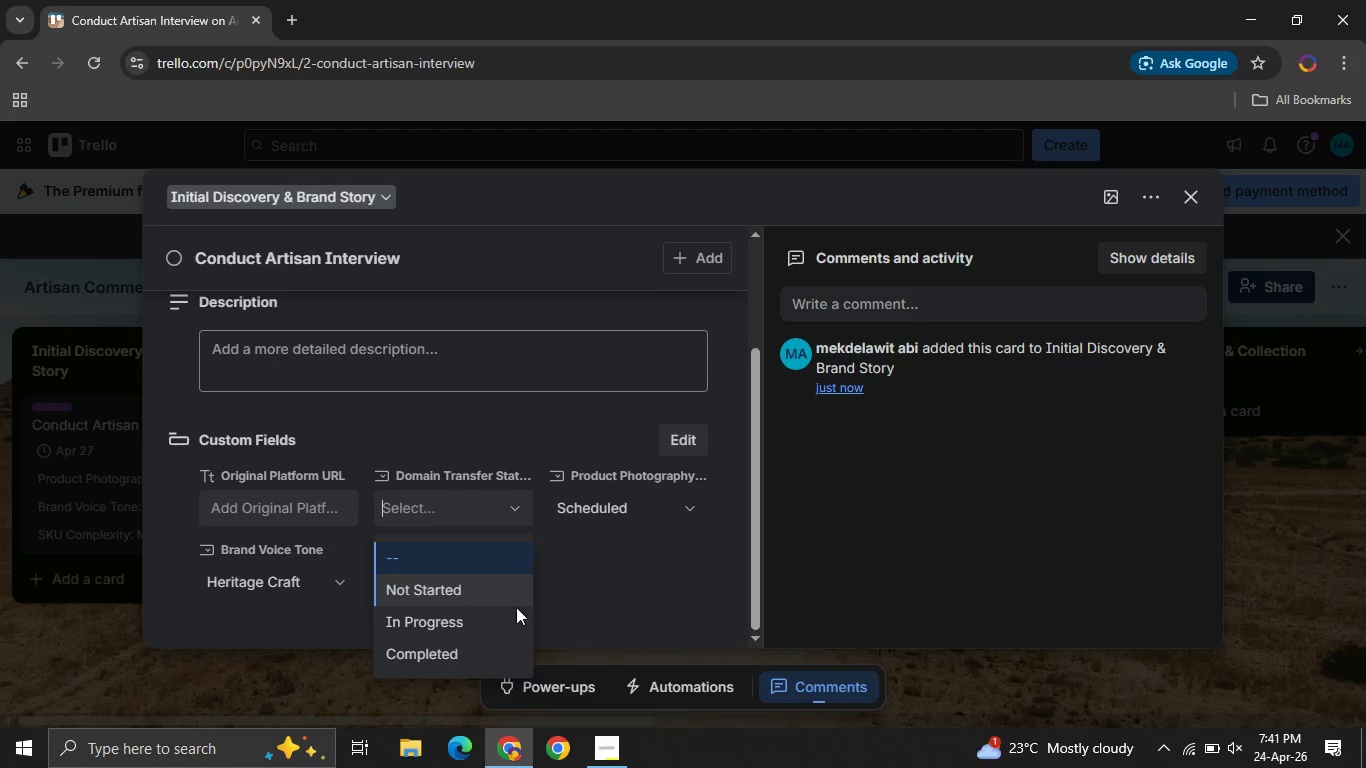 
left_click([439, 633])
 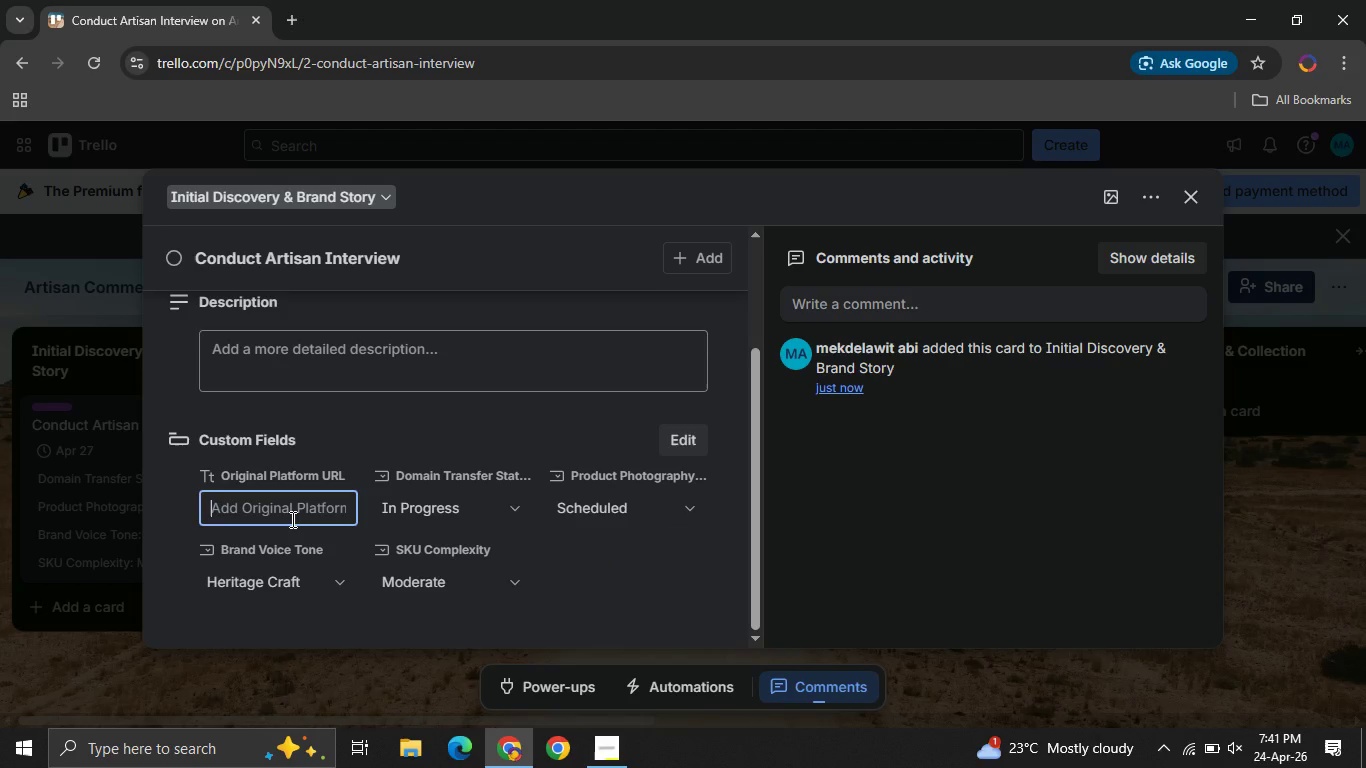 
left_click([291, 519])
 